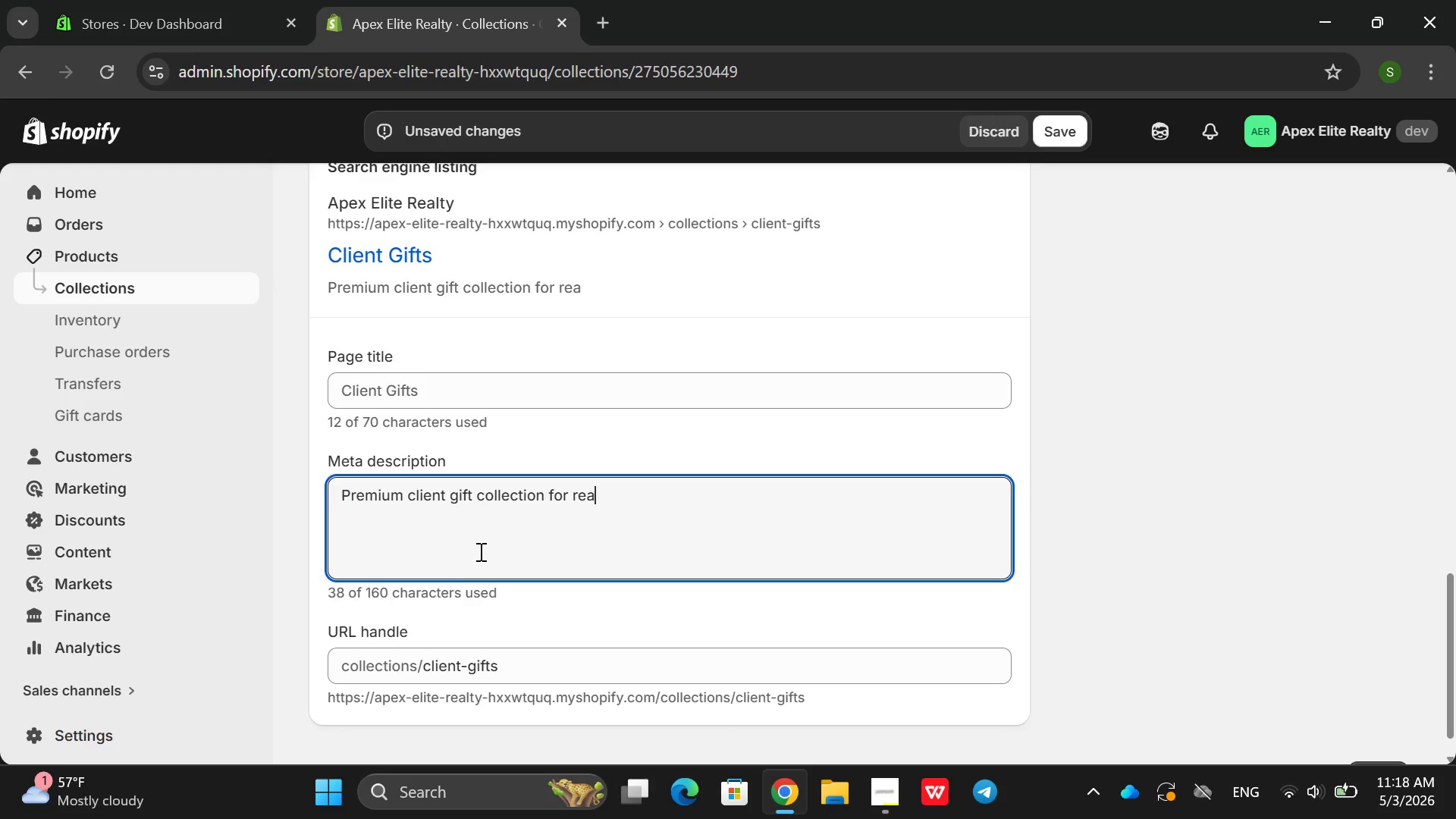 
type(ll)
key(Backspace)
type( estate pe)
key(Backspace)
type(rofessional )
key(Backspace)
type(s fe)
key(Backspace)
key(Backspace)
type(designed to enhanv)
key(Backspace)
type(ce realto)
key(Backspace)
key(Backspace)
key(Backspace)
key(Backspace)
type(lationships )
key(Backspace)
type(s ,cele)
key(Backspace)
key(Backspace)
key(Backspace)
key(Backspace)
type( celebrate closinh)
key(Backspace)
type(gs anf in)
key(Backspace)
key(Backspace)
key(Backspace)
key(Backspace)
type(d increae long-term client loyality)
 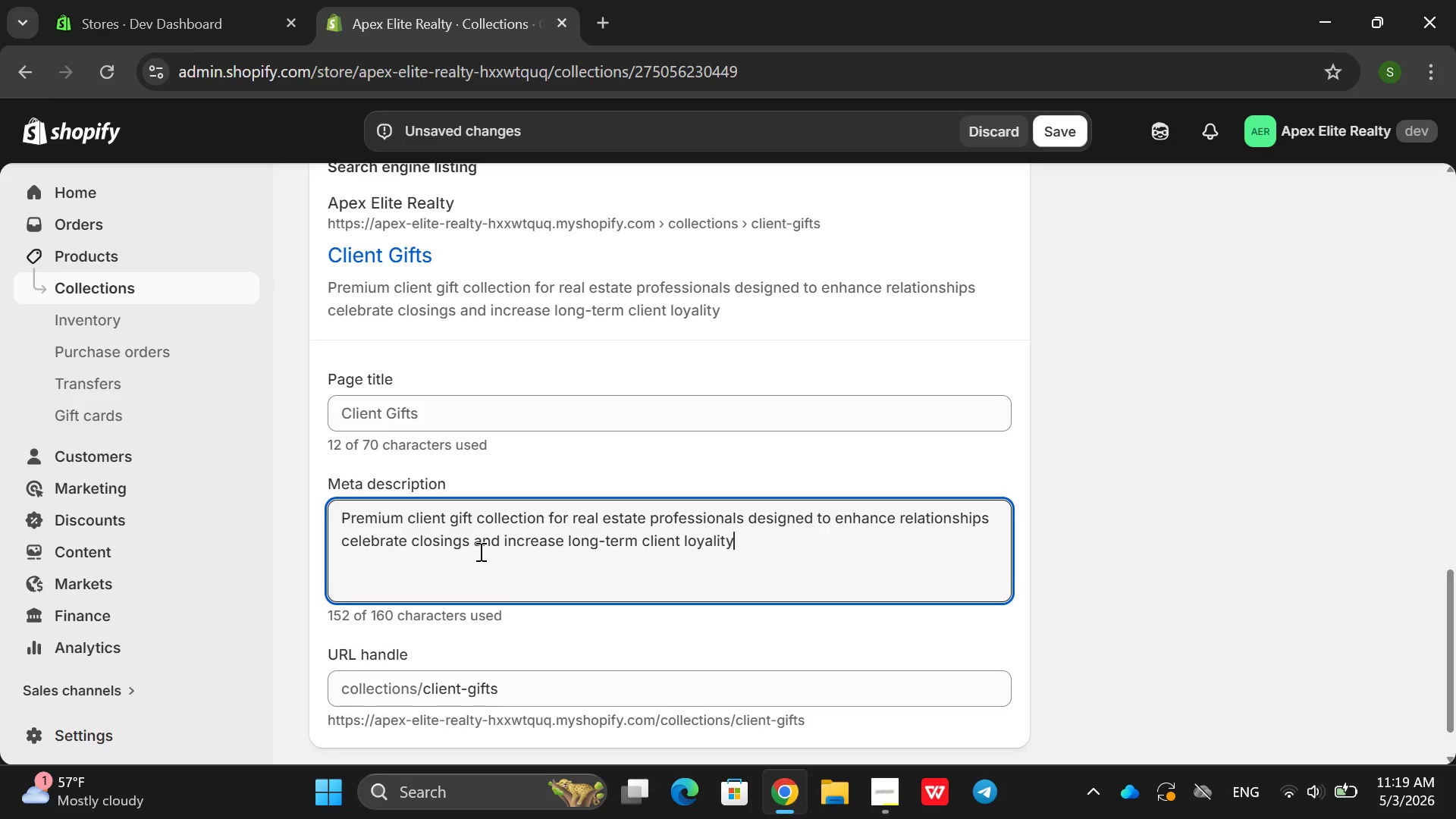 
left_click([598, 670])
 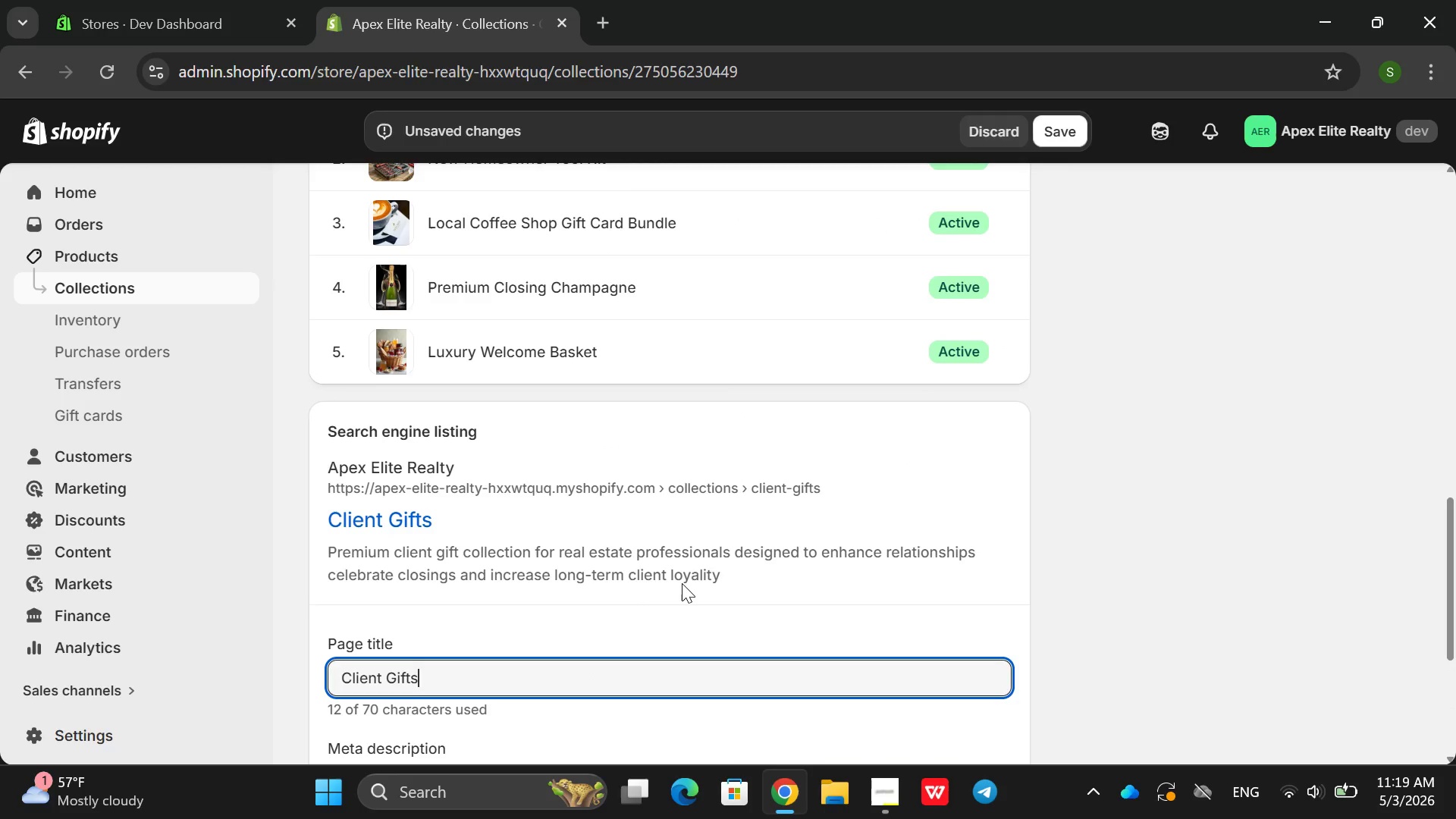 
mouse_move([790, 474])
 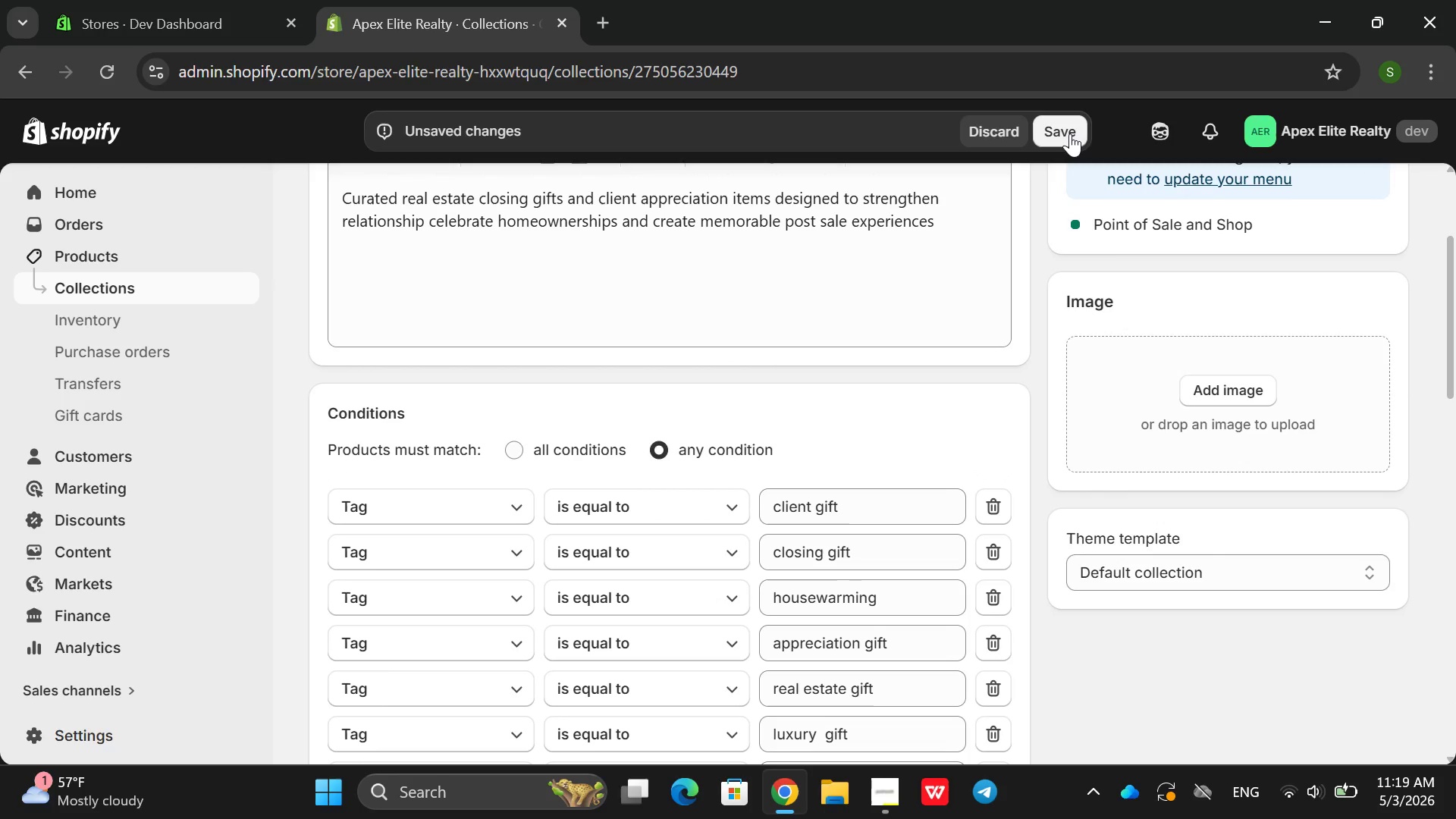 
left_click([1070, 133])
 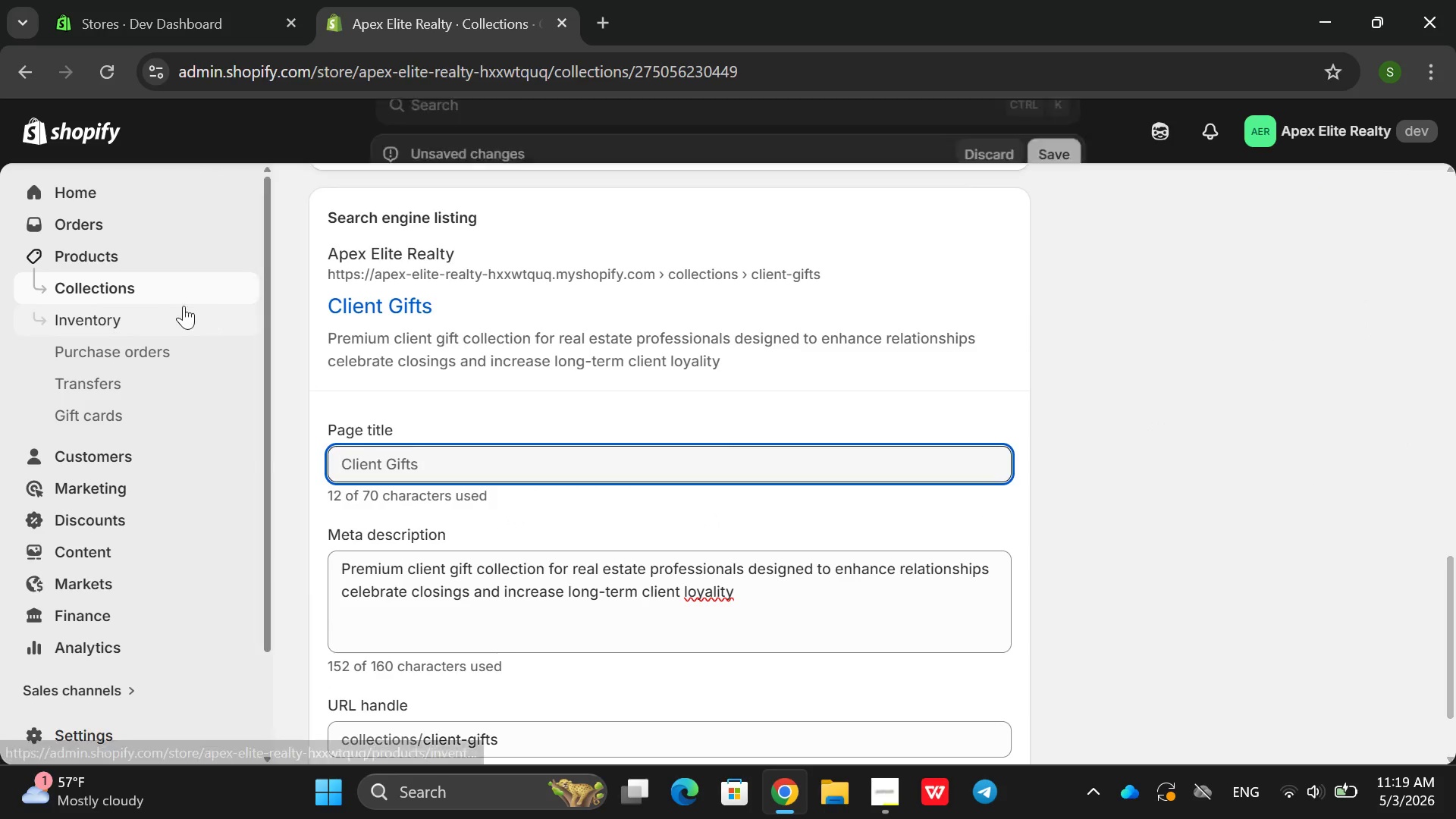 
left_click([109, 287])
 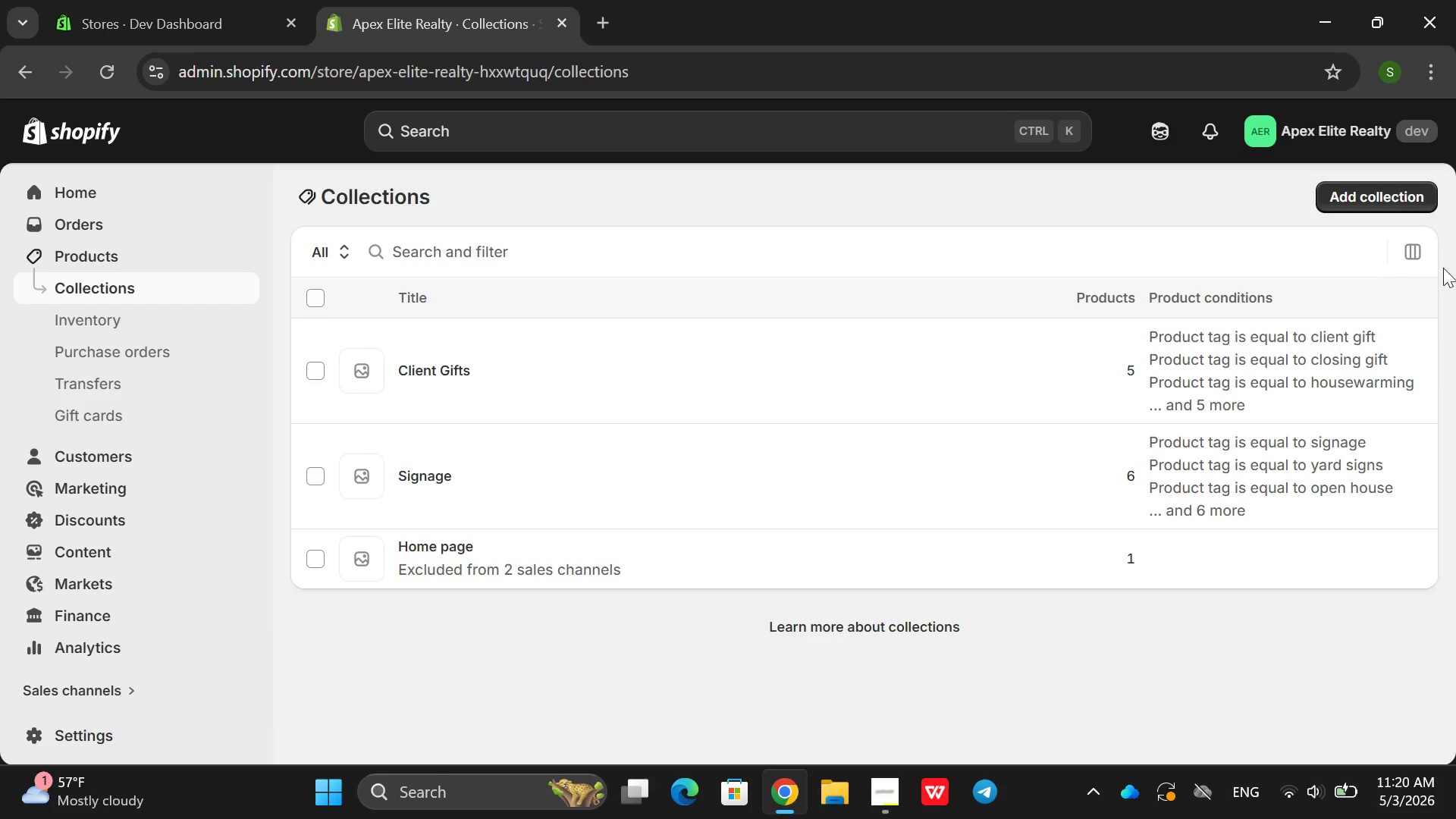 
left_click([1349, 199])
 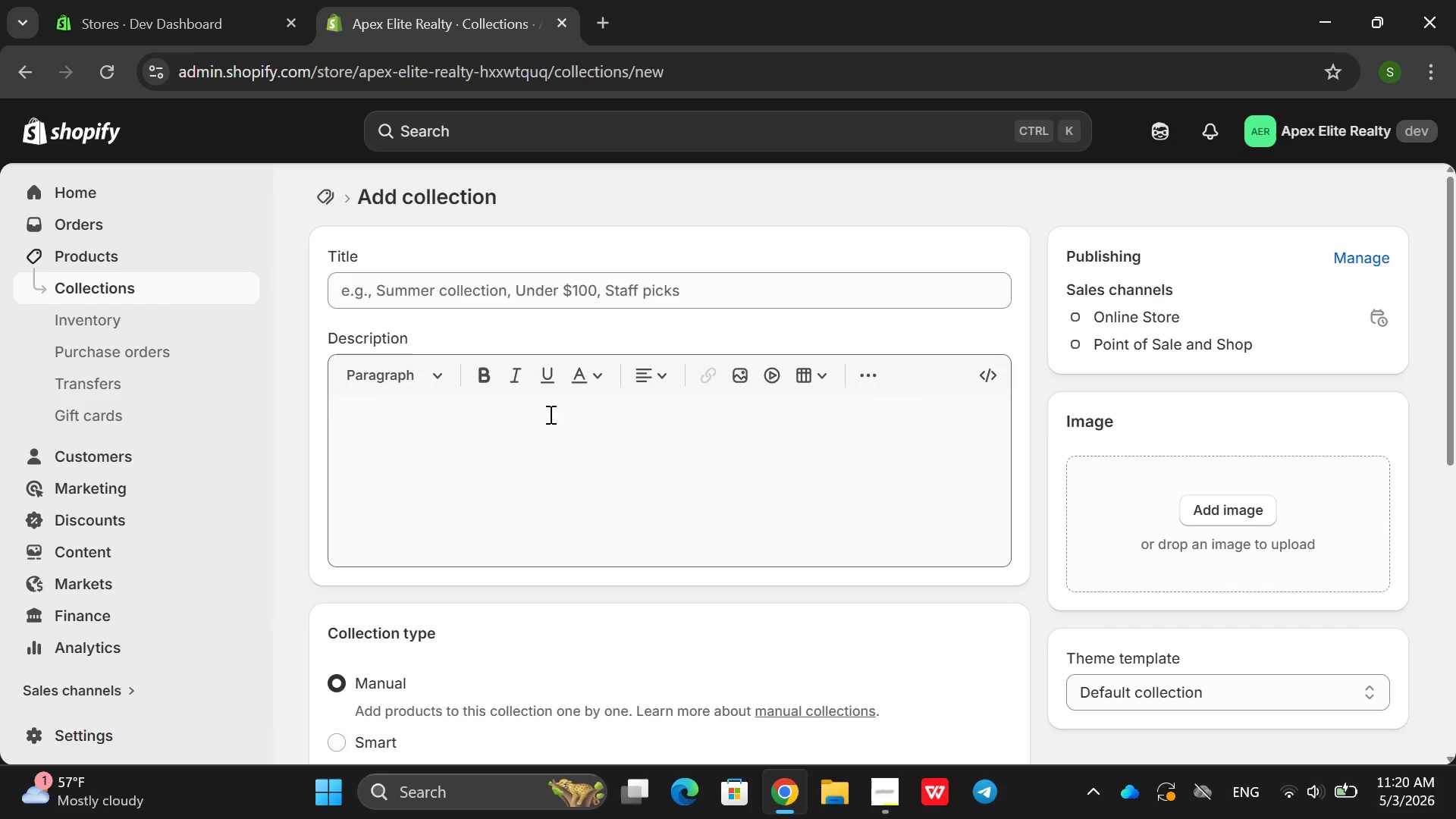 
left_click([606, 293])
 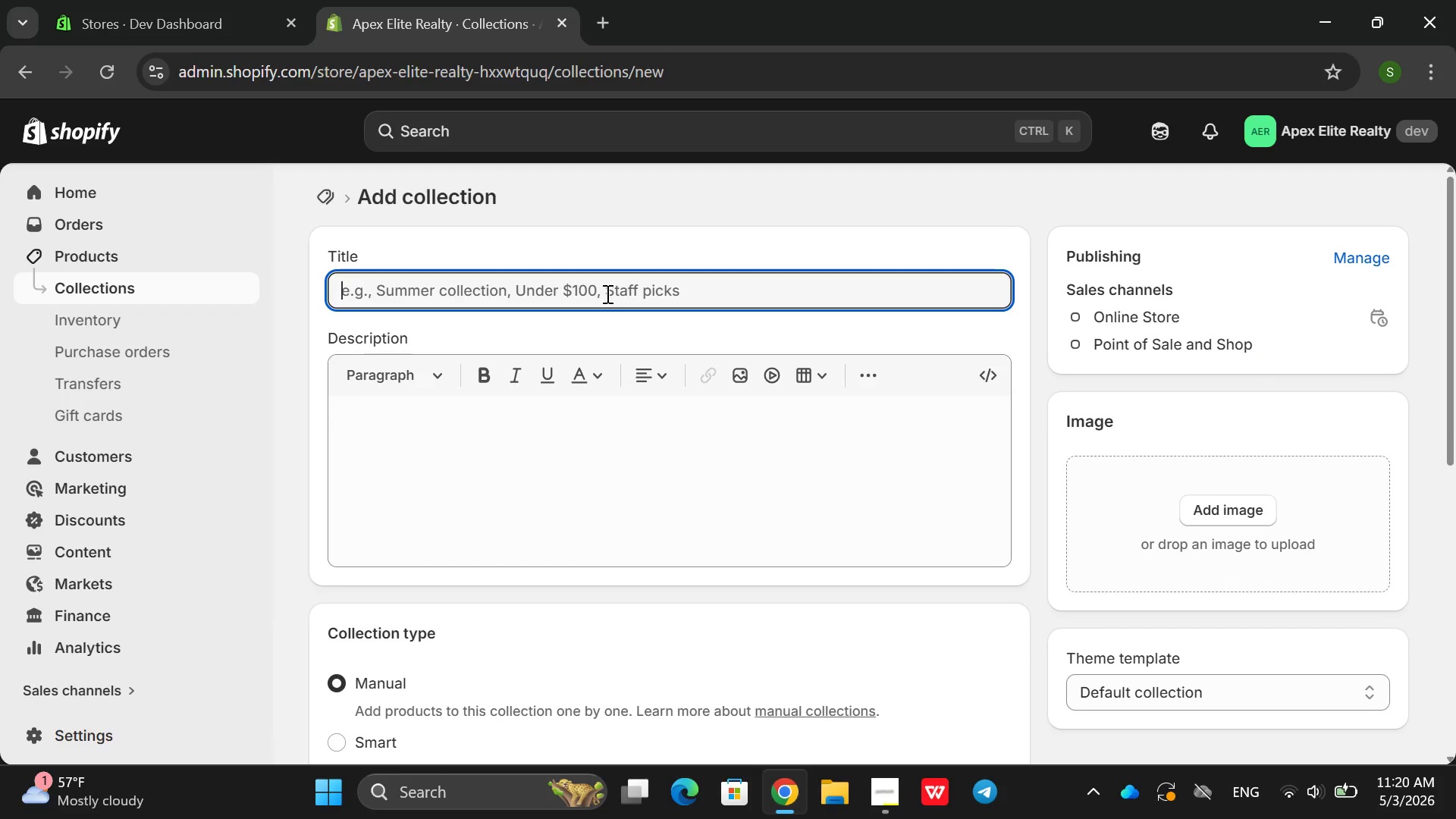 
type(Digital se)
key(Backspace)
key(Backspace)
type(Services )
 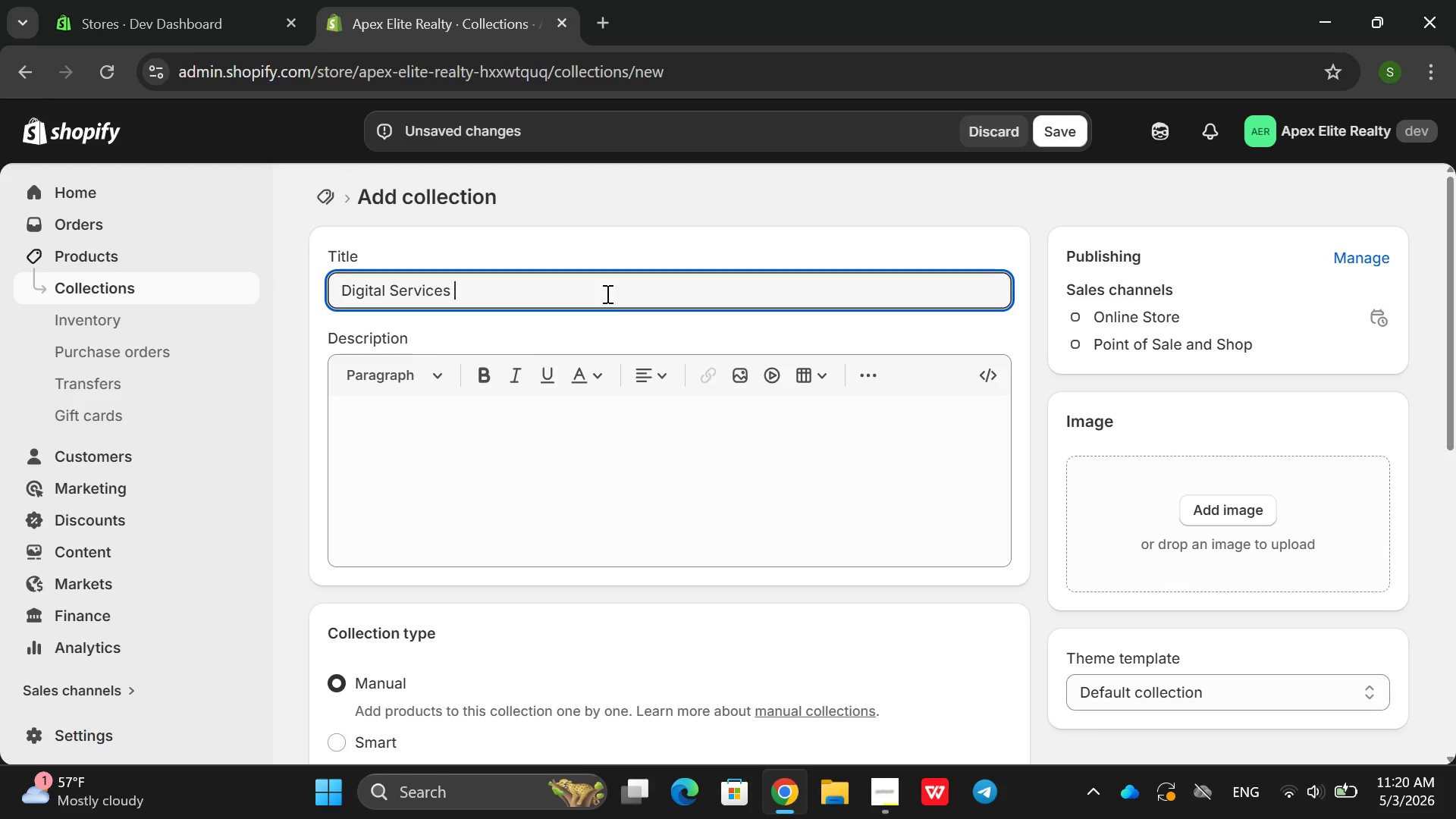 
left_click([402, 469])
 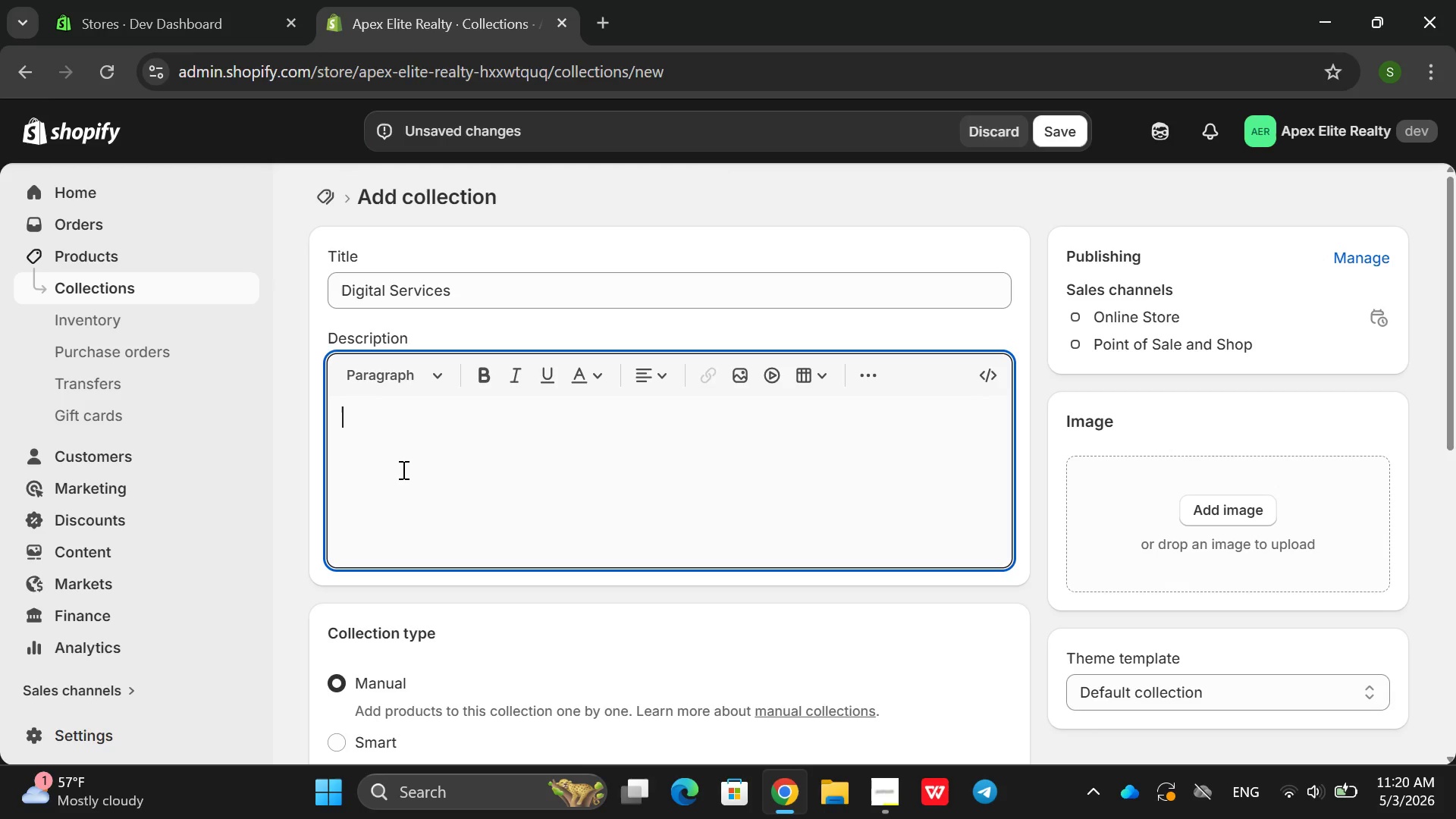 
type(High PEr)
key(Backspace)
key(Backspace)
type(erforman)
key(Backspace)
type(ve digitalmarketing and iv)
key(Backspace)
key(Backspace)
type(visual production ser)
 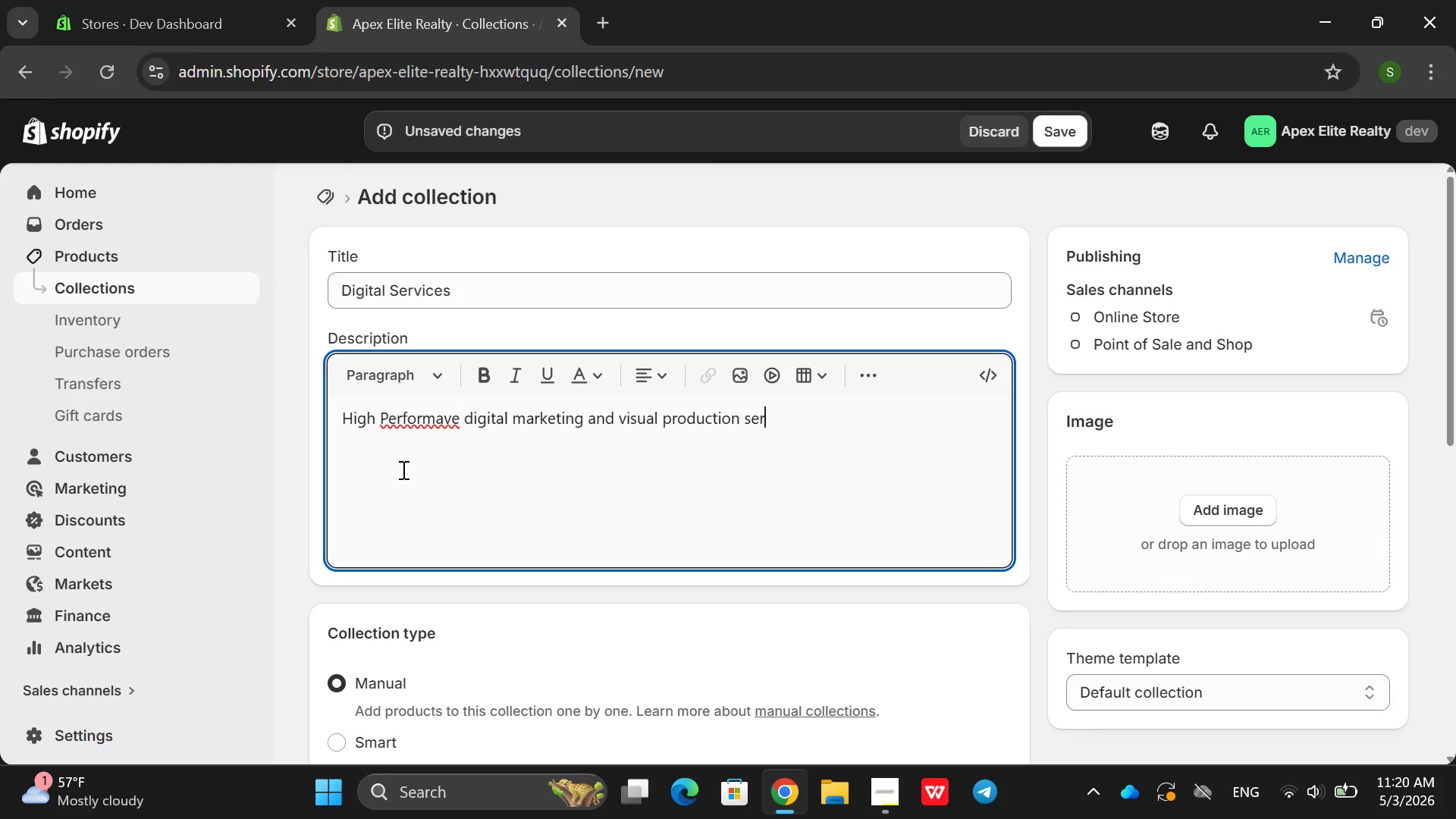 
type(vices including photographuy)
key(Backspace)
key(Backspace)
type(y, video , bir)
key(Backspace)
key(Backspace)
key(Backspace)
type(virtual staging sn)
key(Backspace)
key(Backspace)
type(and af)
key(Backspace)
type(dvertising soluto)
key(Backspace)
type(ions designe d)
key(Backspace)
key(Backspace)
type(d to maximiz listing exosute)
key(Backspace)
key(Backspace)
type(re an)
key(Backspace)
key(Backspace)
key(Backspace)
key(Backspace)
key(Backspace)
key(Backspace)
key(Backspace)
key(Backspace)
type(posure and la)
key(Backspace)
type(es)
key(Backspace)
type(as generation)
 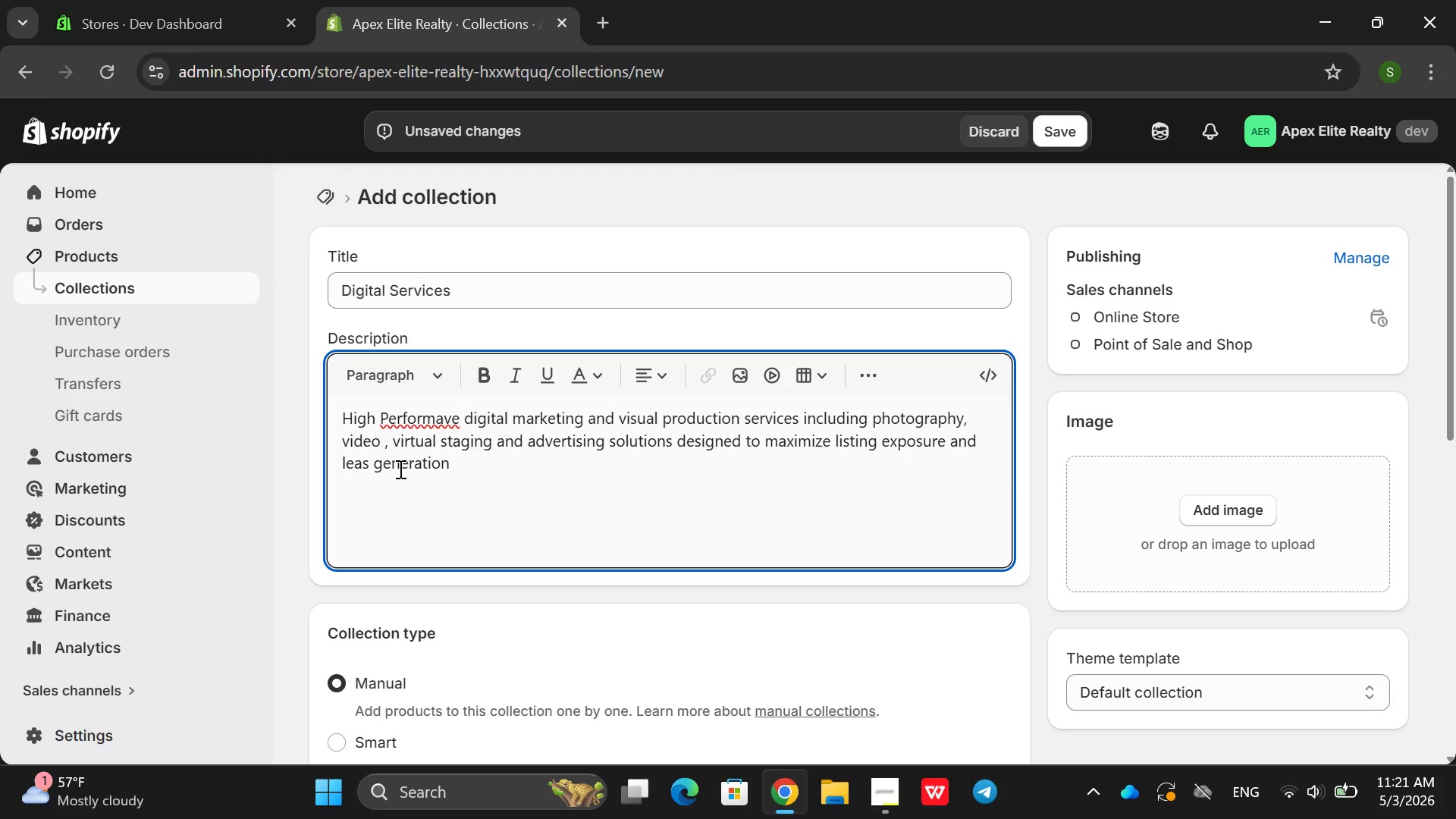 
left_click([450, 420])
 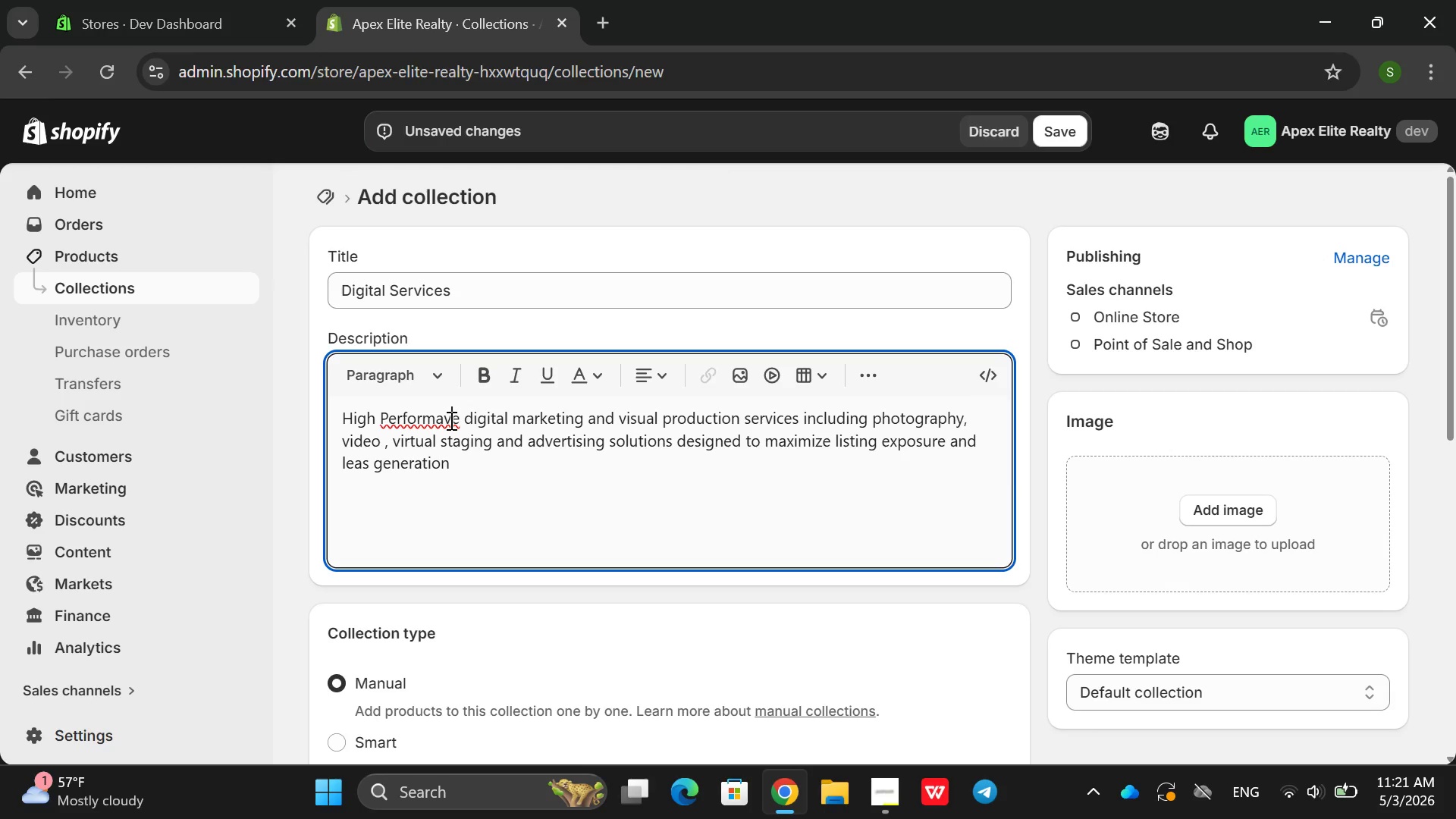 
key(Backspace)
 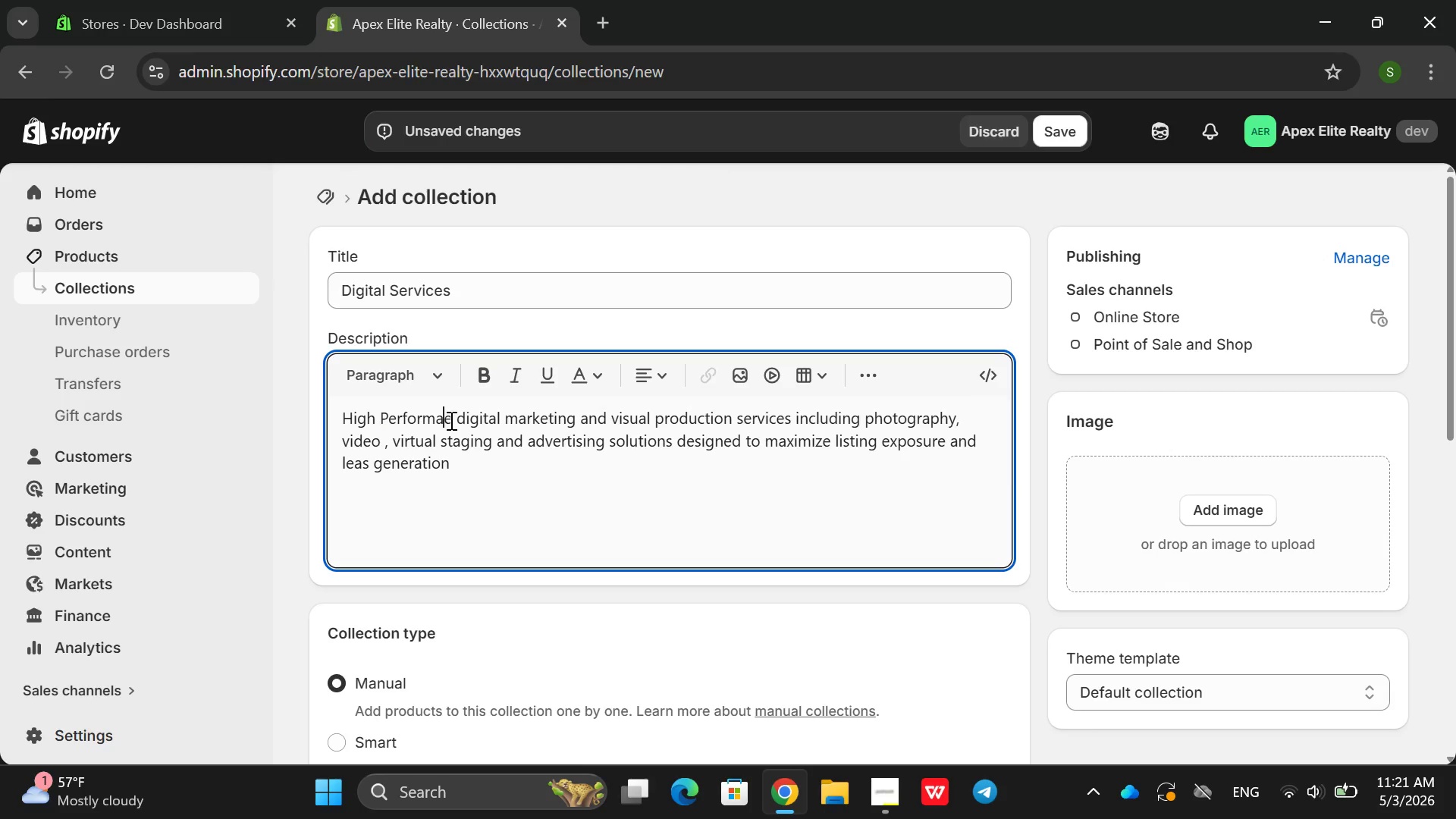 
key(S)
 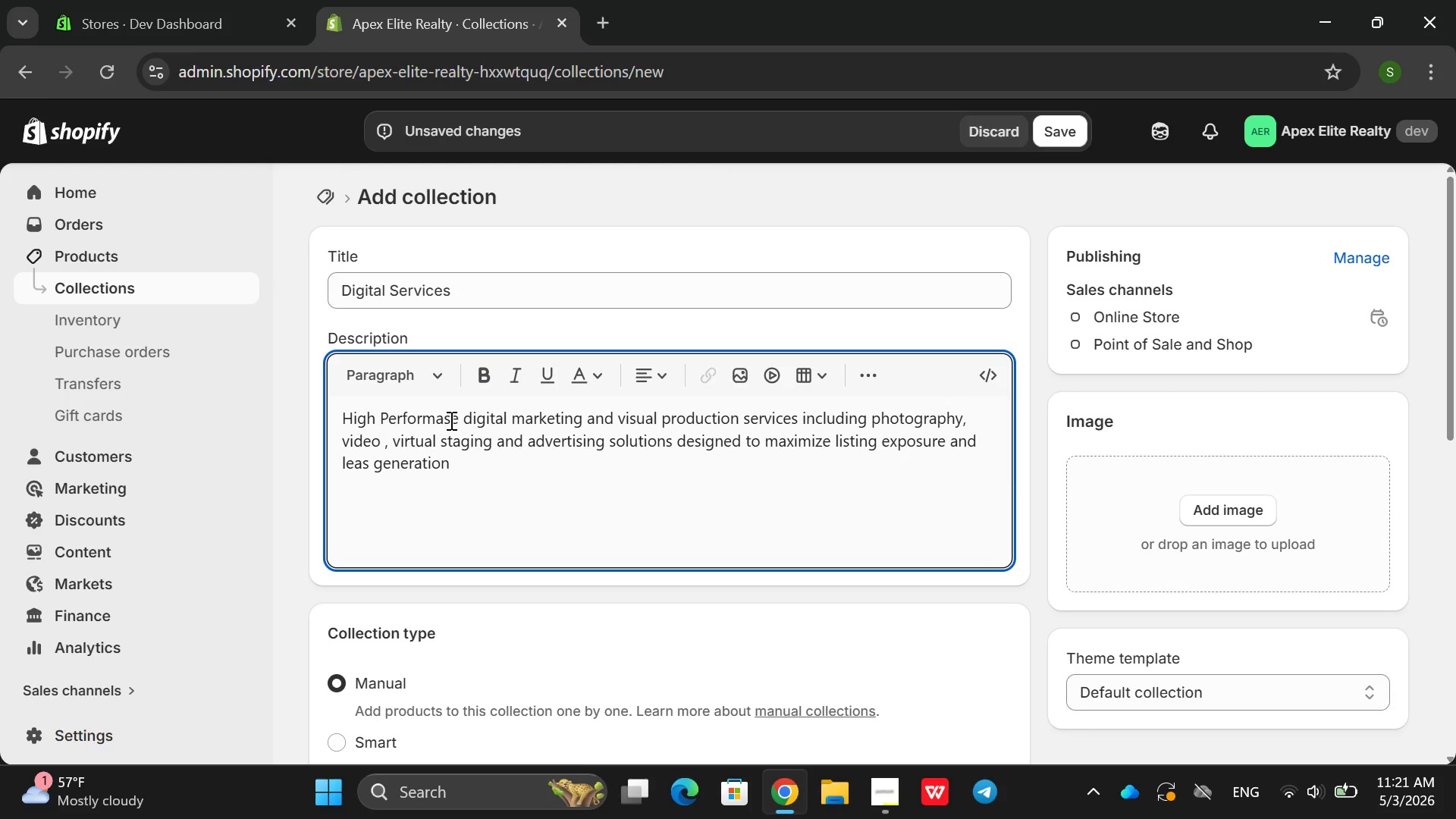 
key(Backspace)
 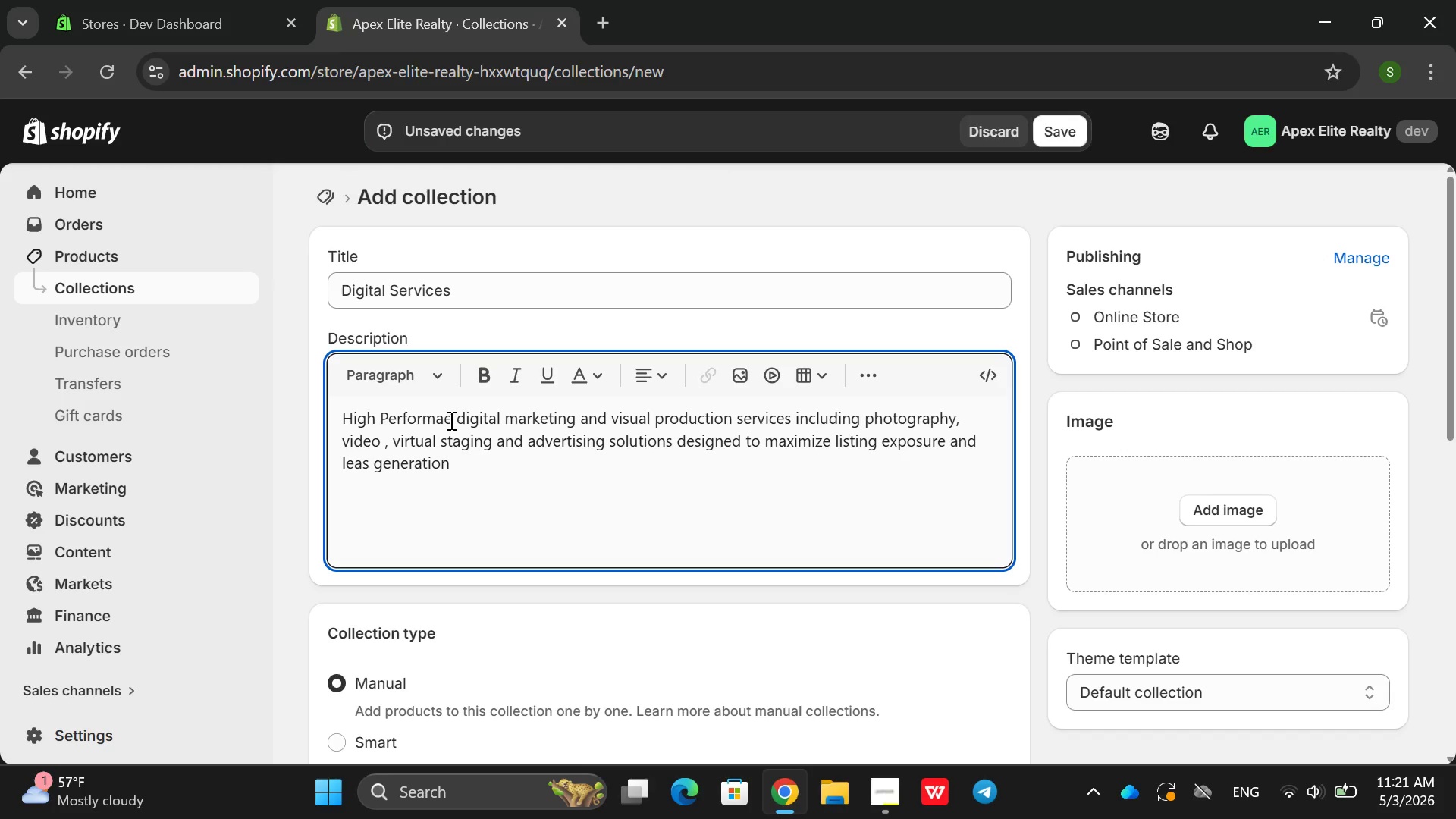 
key(C)
 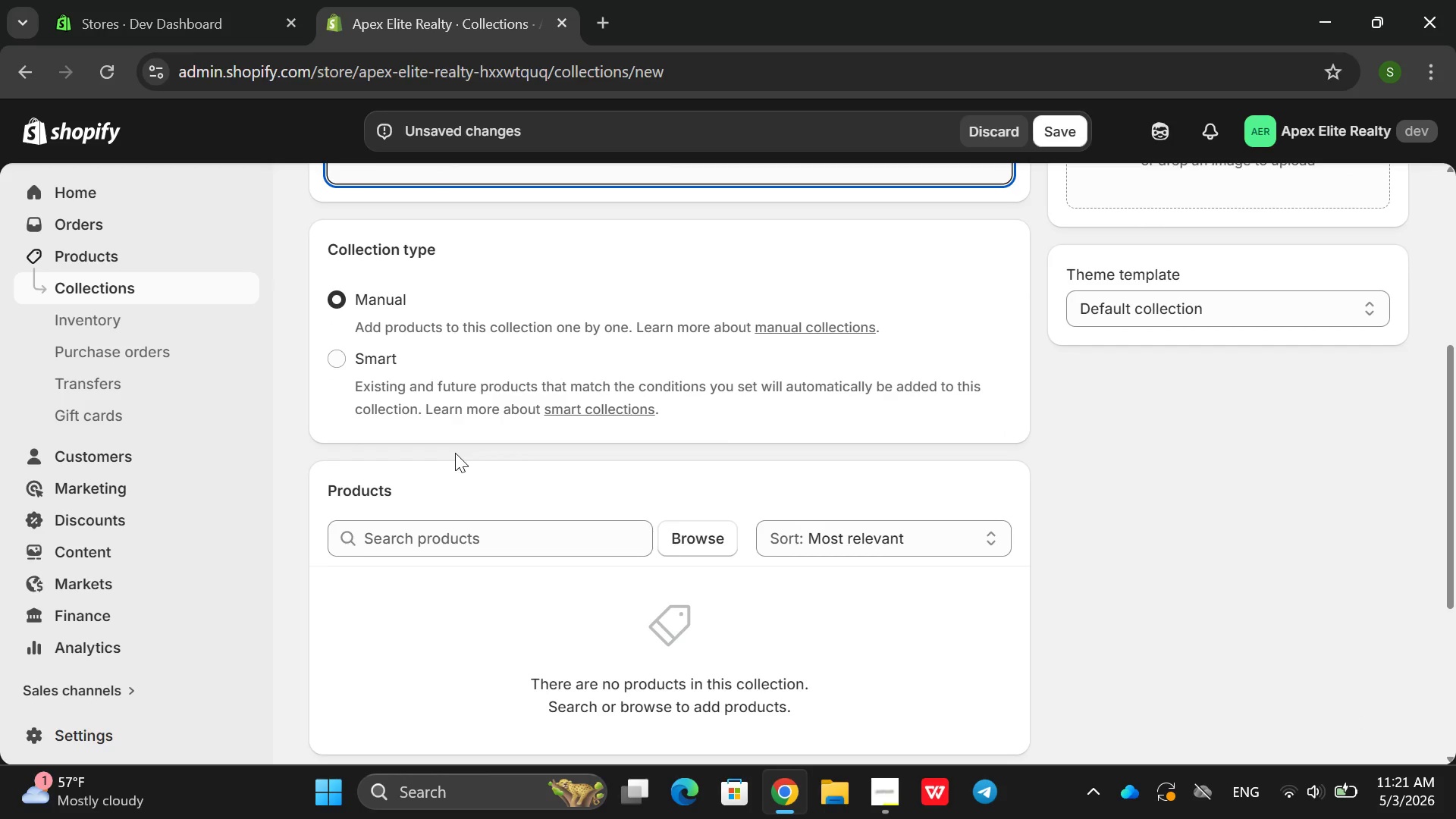 
left_click([344, 373])
 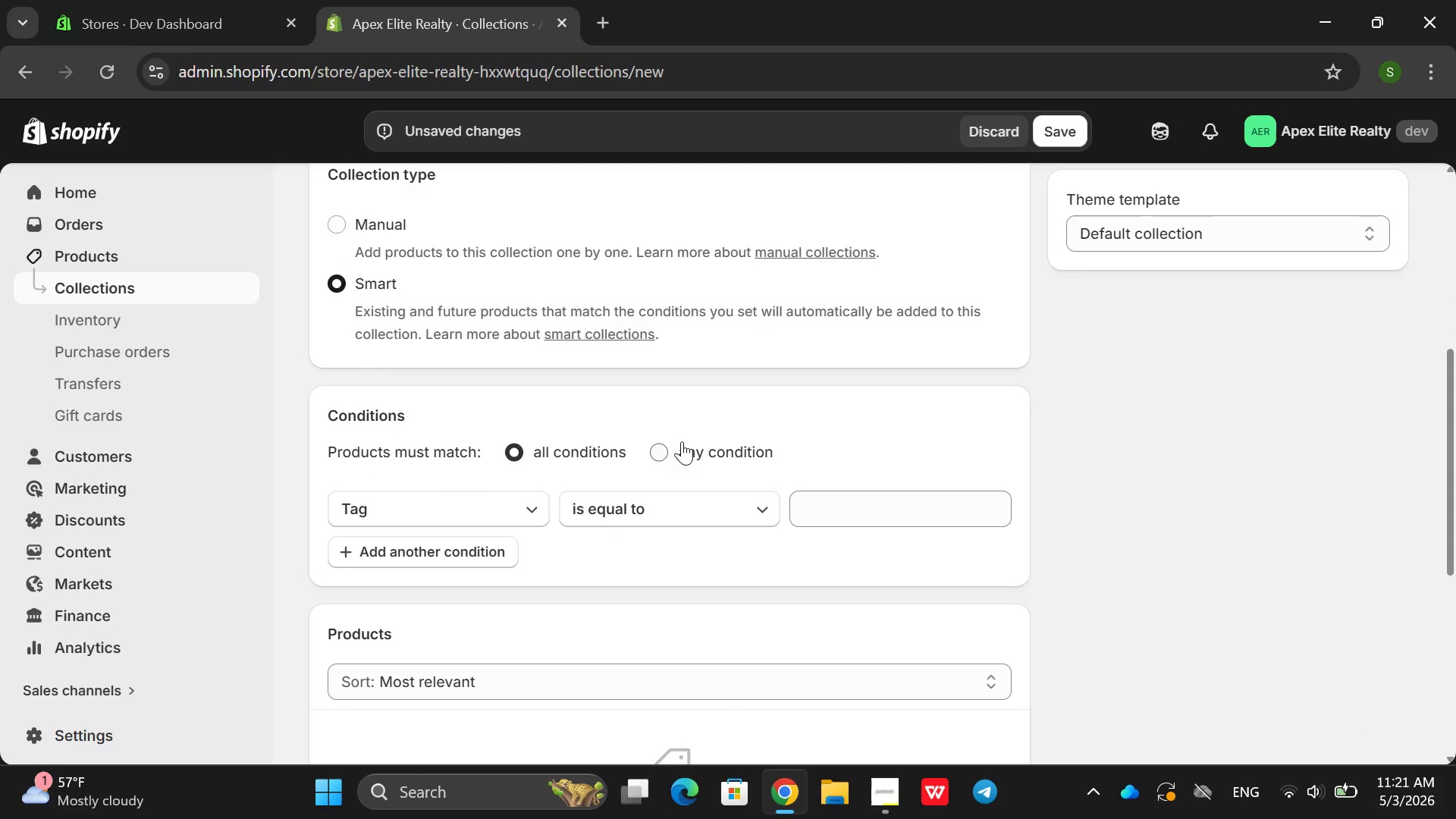 
left_click([667, 459])
 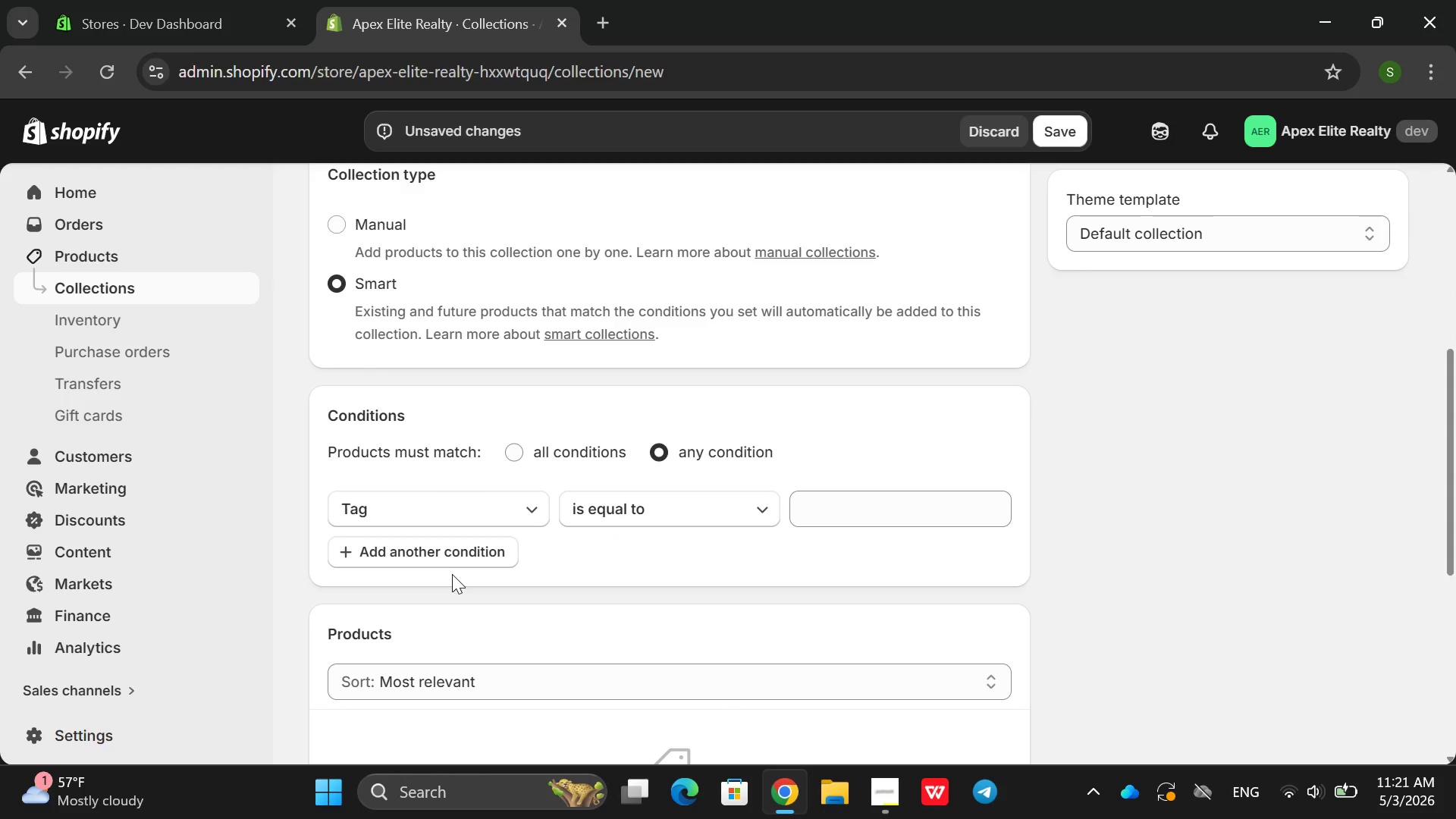 
left_click([445, 561])
 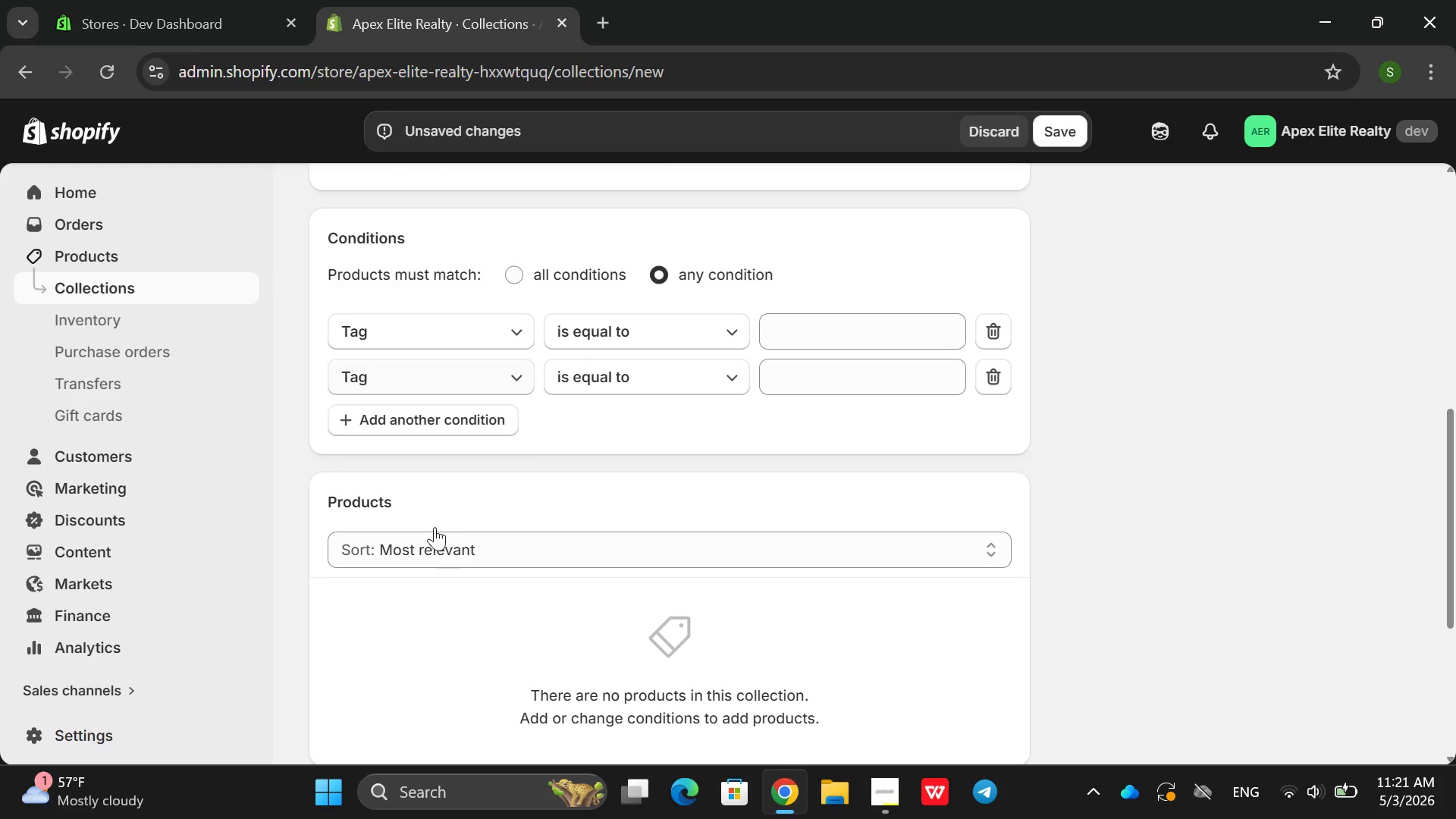 
left_click([428, 422])
 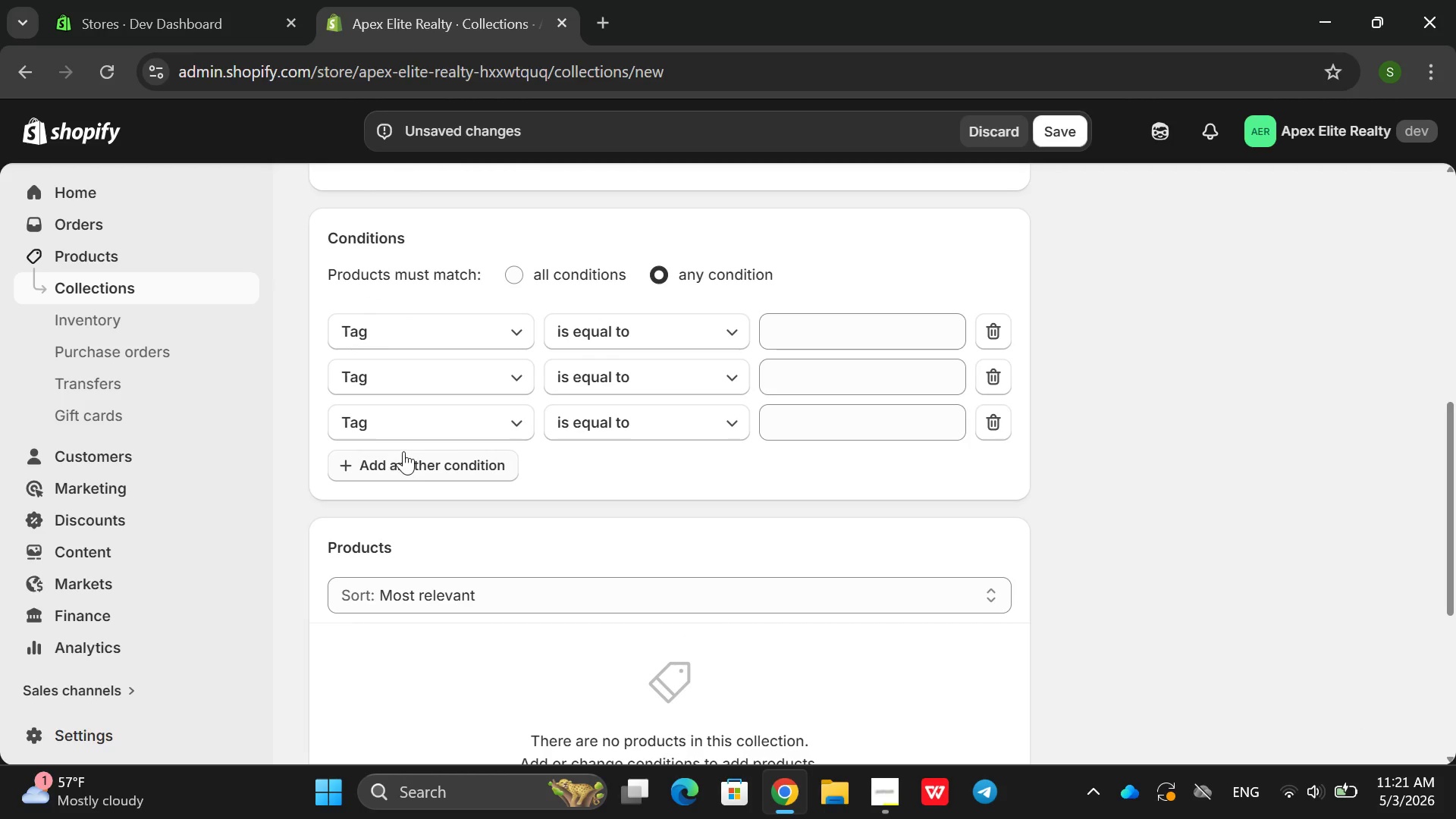 
left_click([391, 466])
 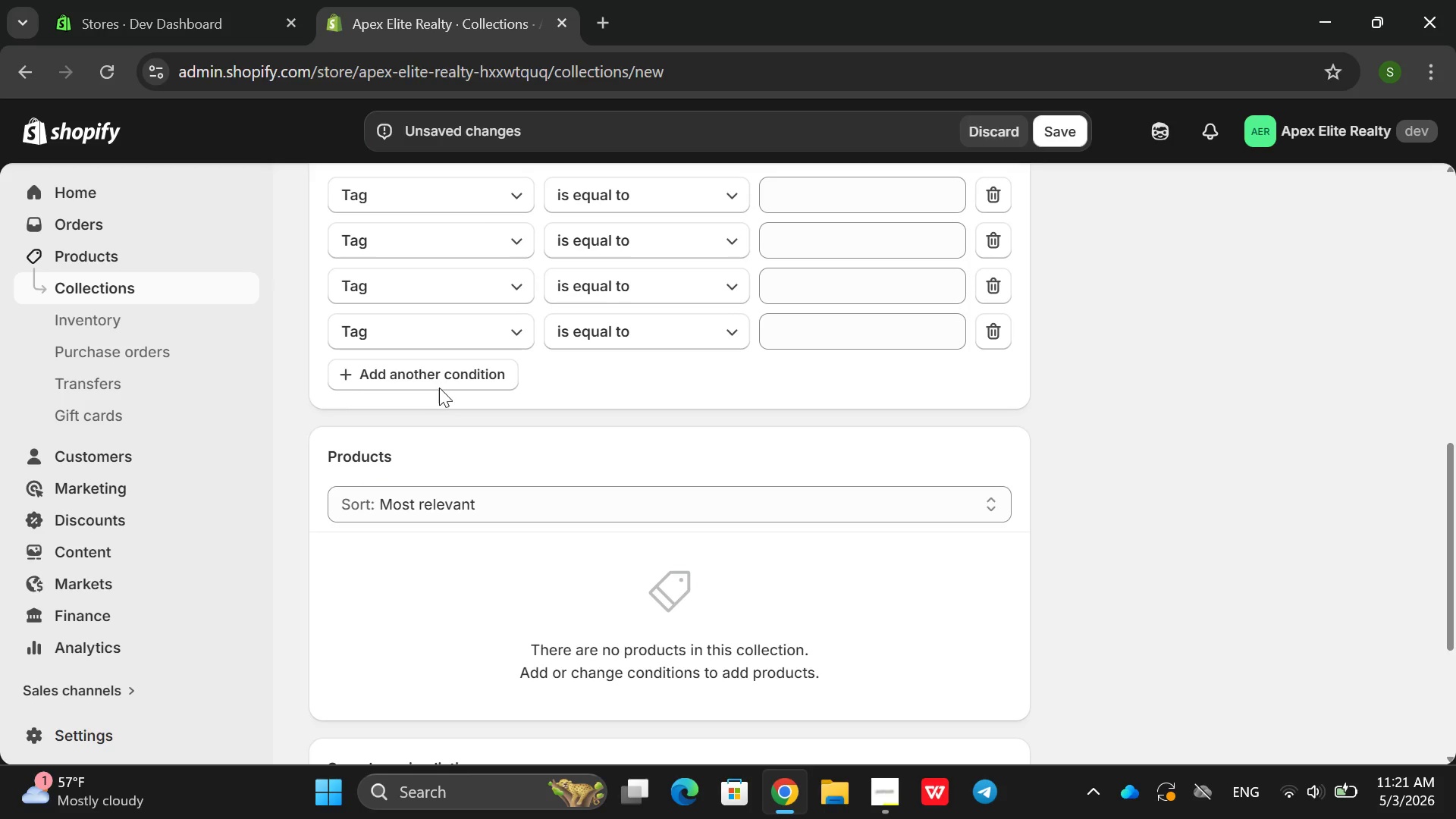 
left_click([458, 378])
 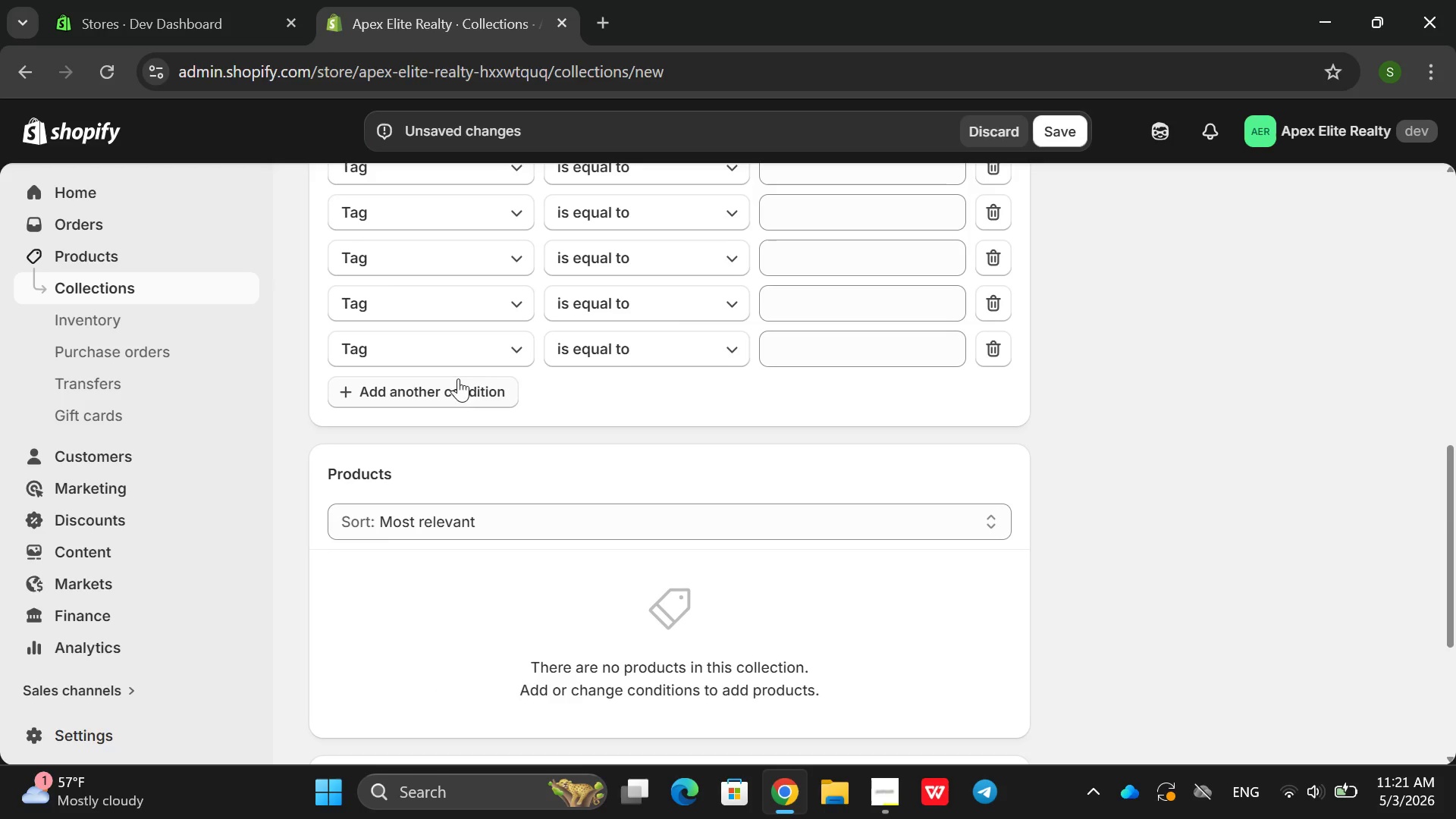 
wait(6.27)
 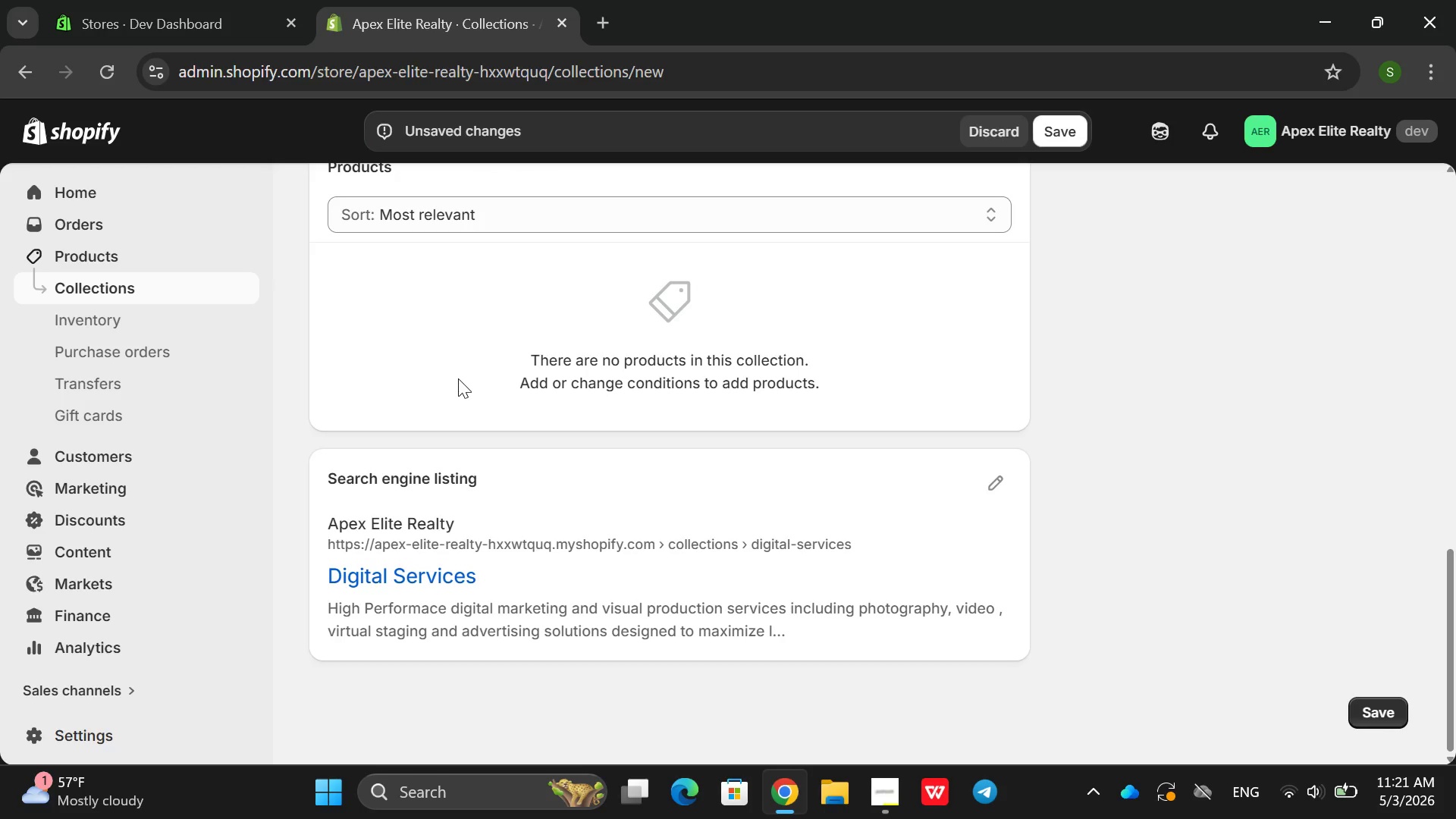 
left_click([816, 357])
 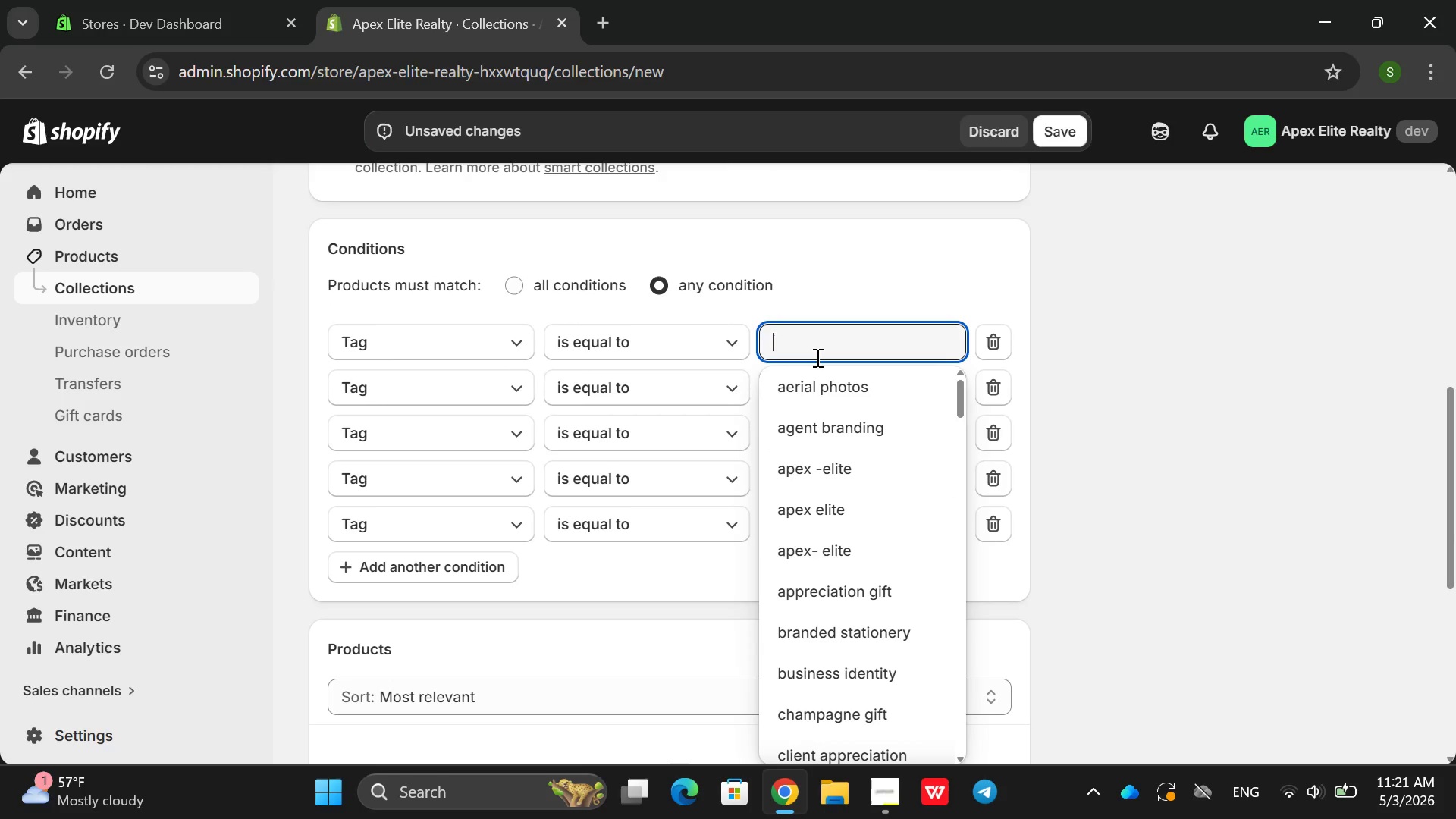 
type(g)
key(Backspace)
type(digi)
 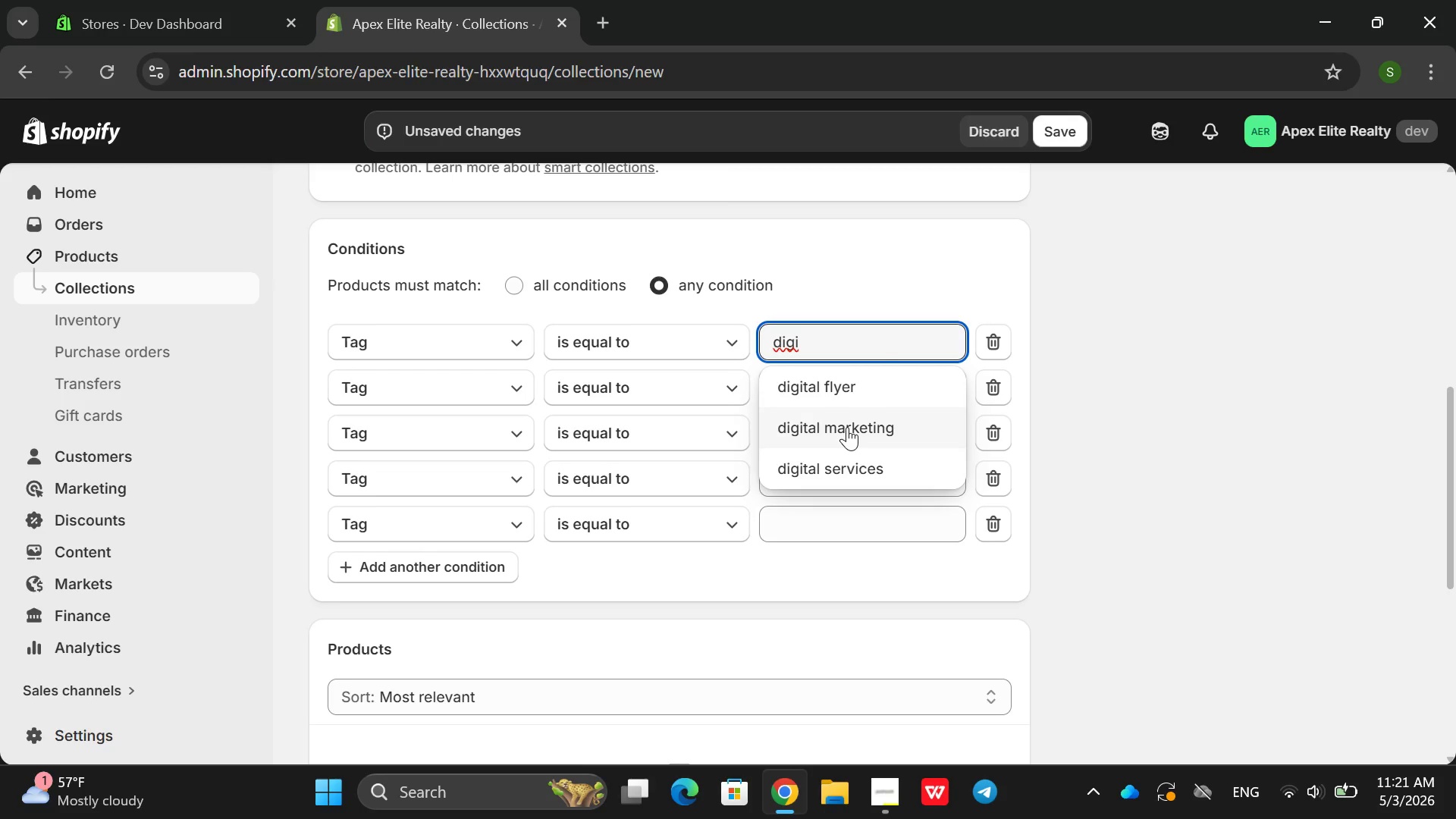 
left_click([828, 451])
 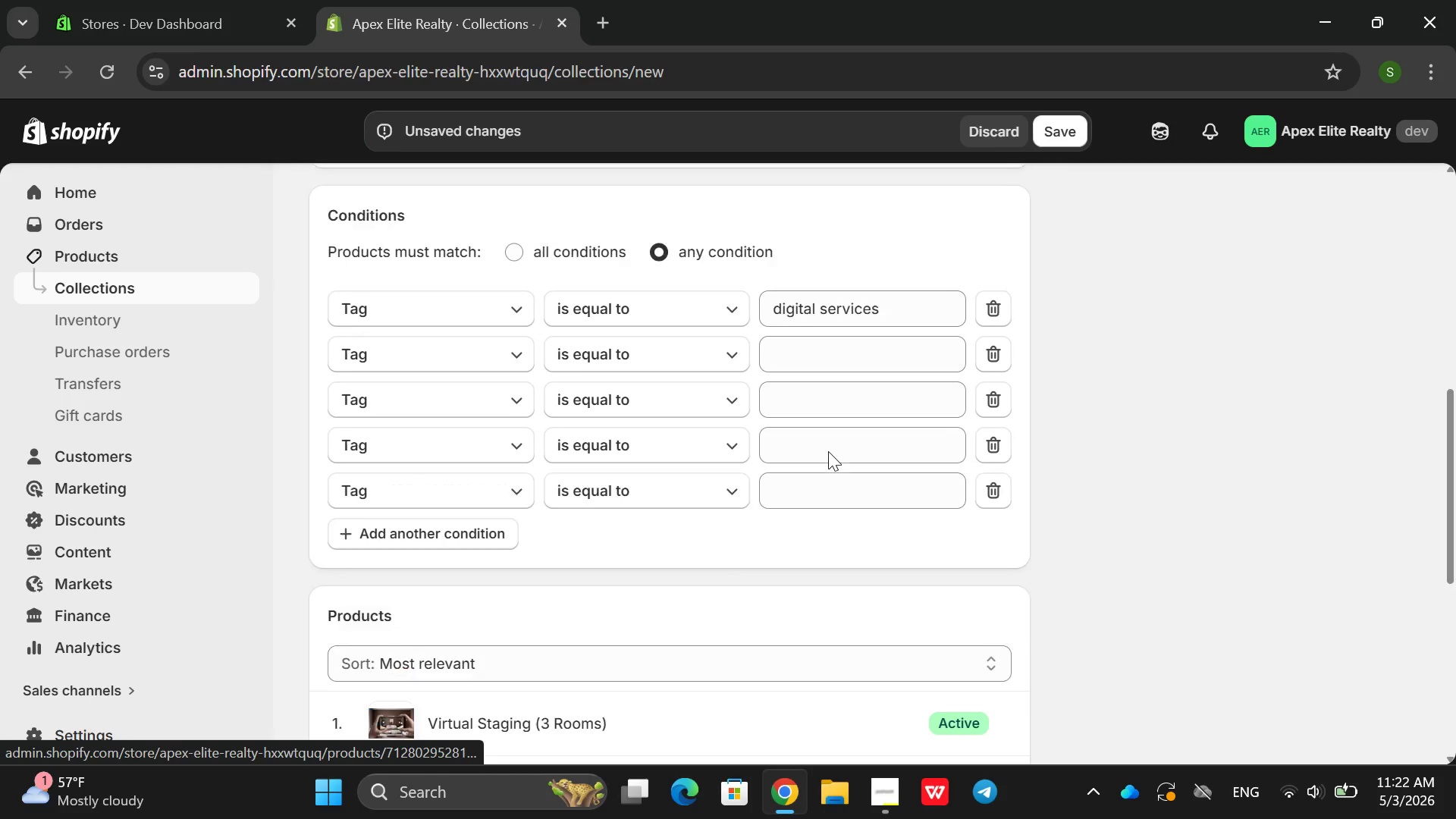 
left_click([832, 374])
 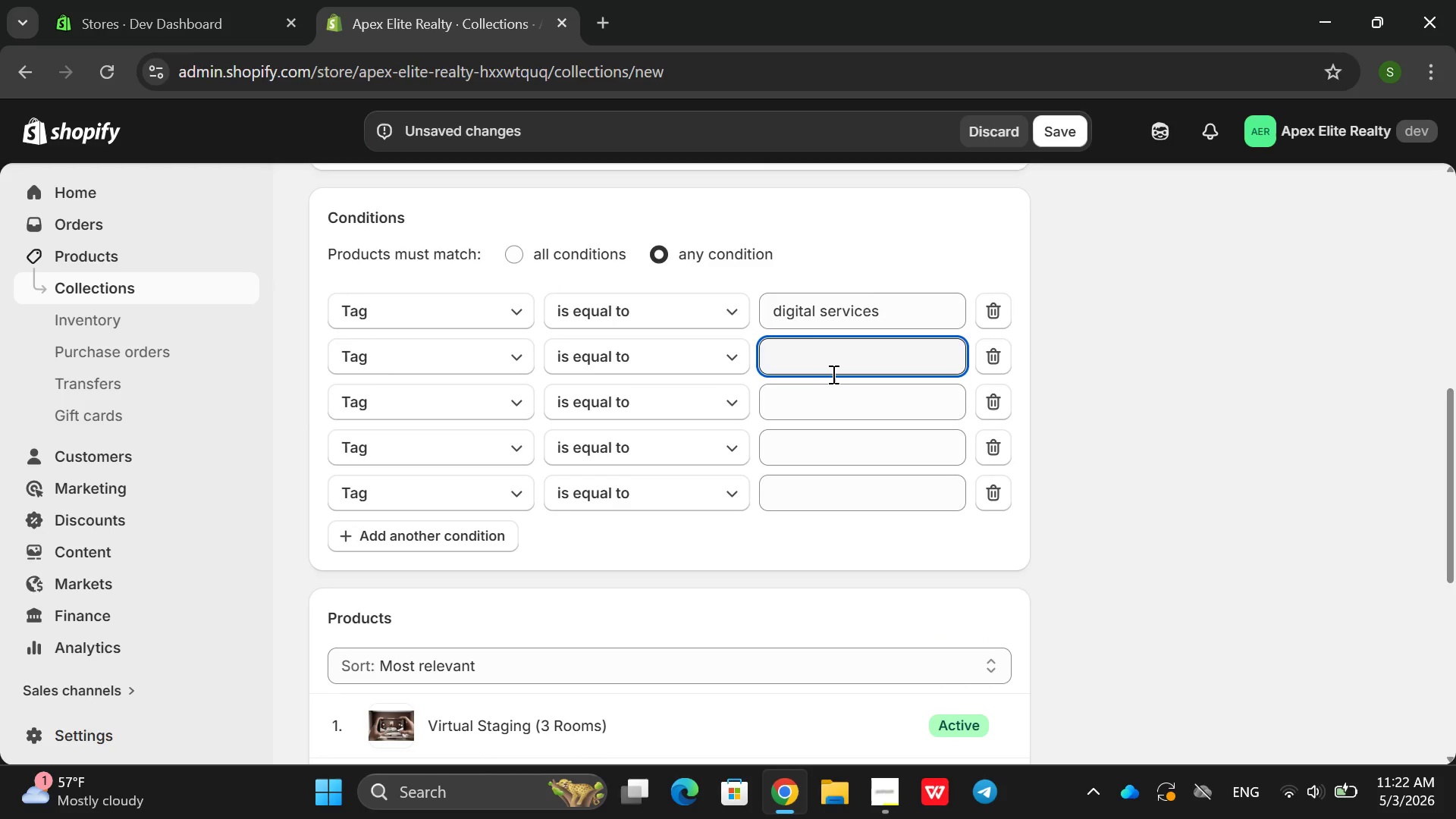 
type(real estate)
key(Backspace)
key(Backspace)
key(Backspace)
type(fro)
key(Backspace)
key(Backspace)
key(Backspace)
key(Backspace)
type(dro)
 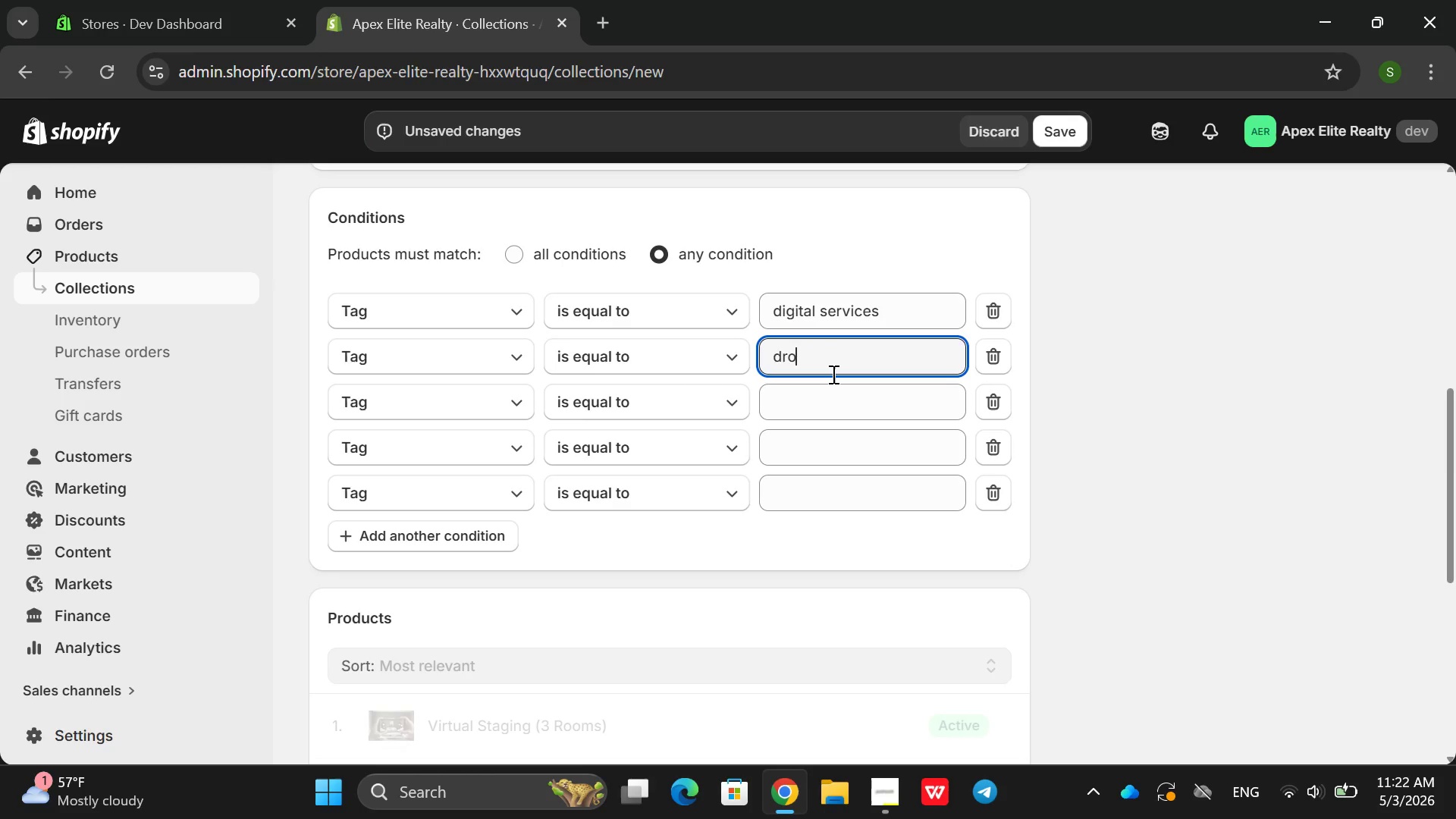 
left_click_drag(start_coordinate=[828, 355], to_coordinate=[751, 364])
 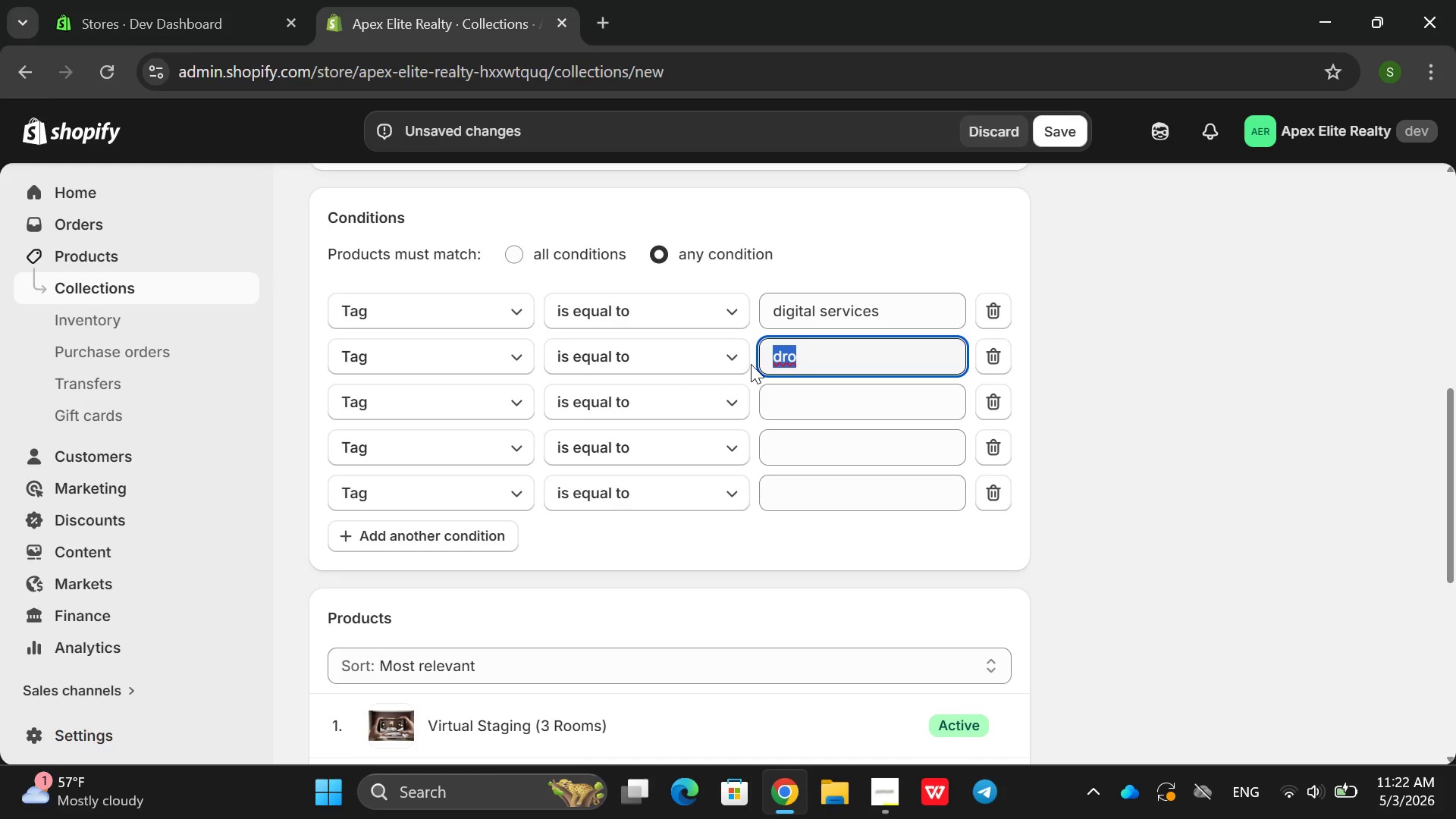 
key(Backspace)
type(drone)
 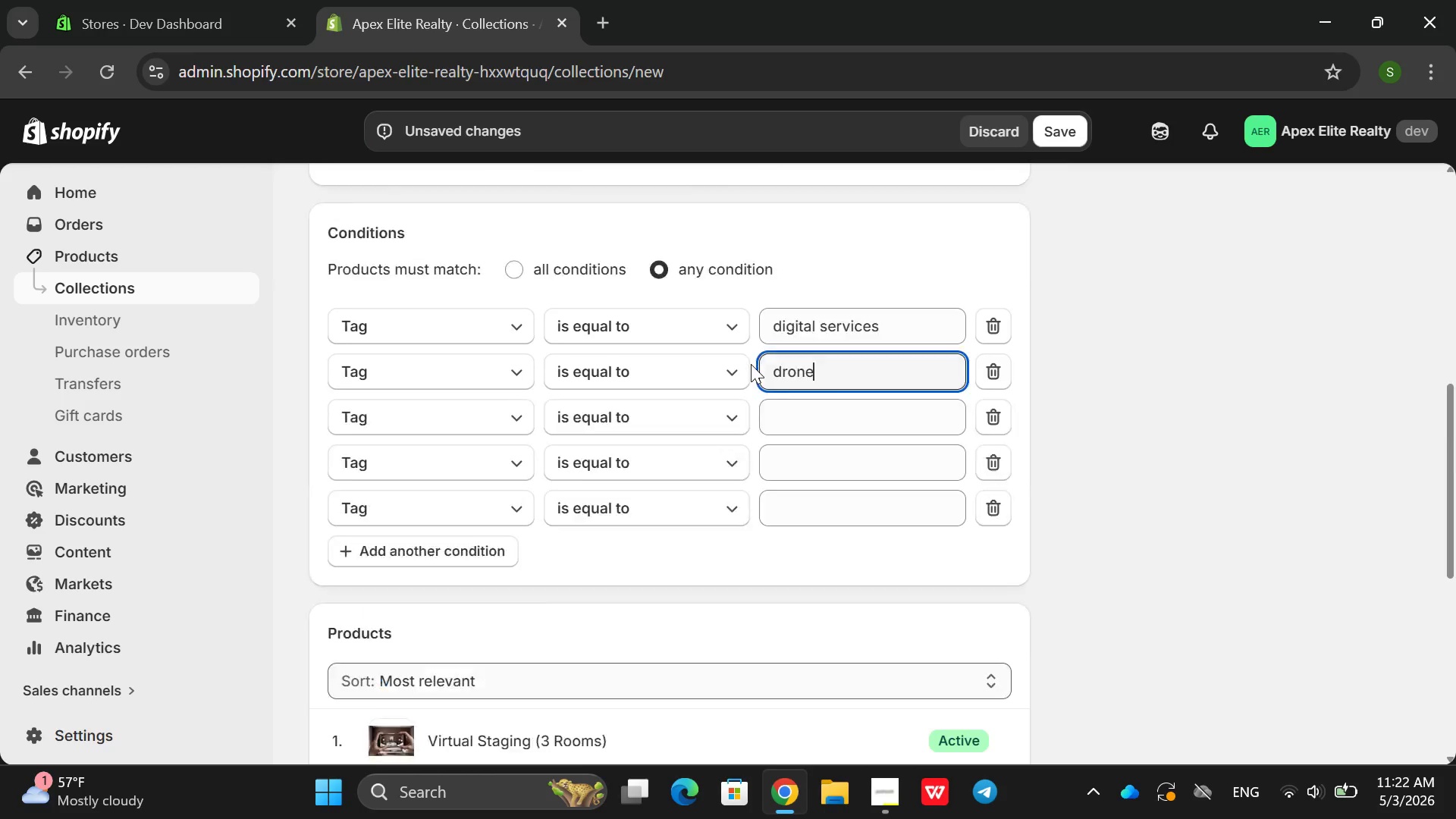 
key(Backspace)
 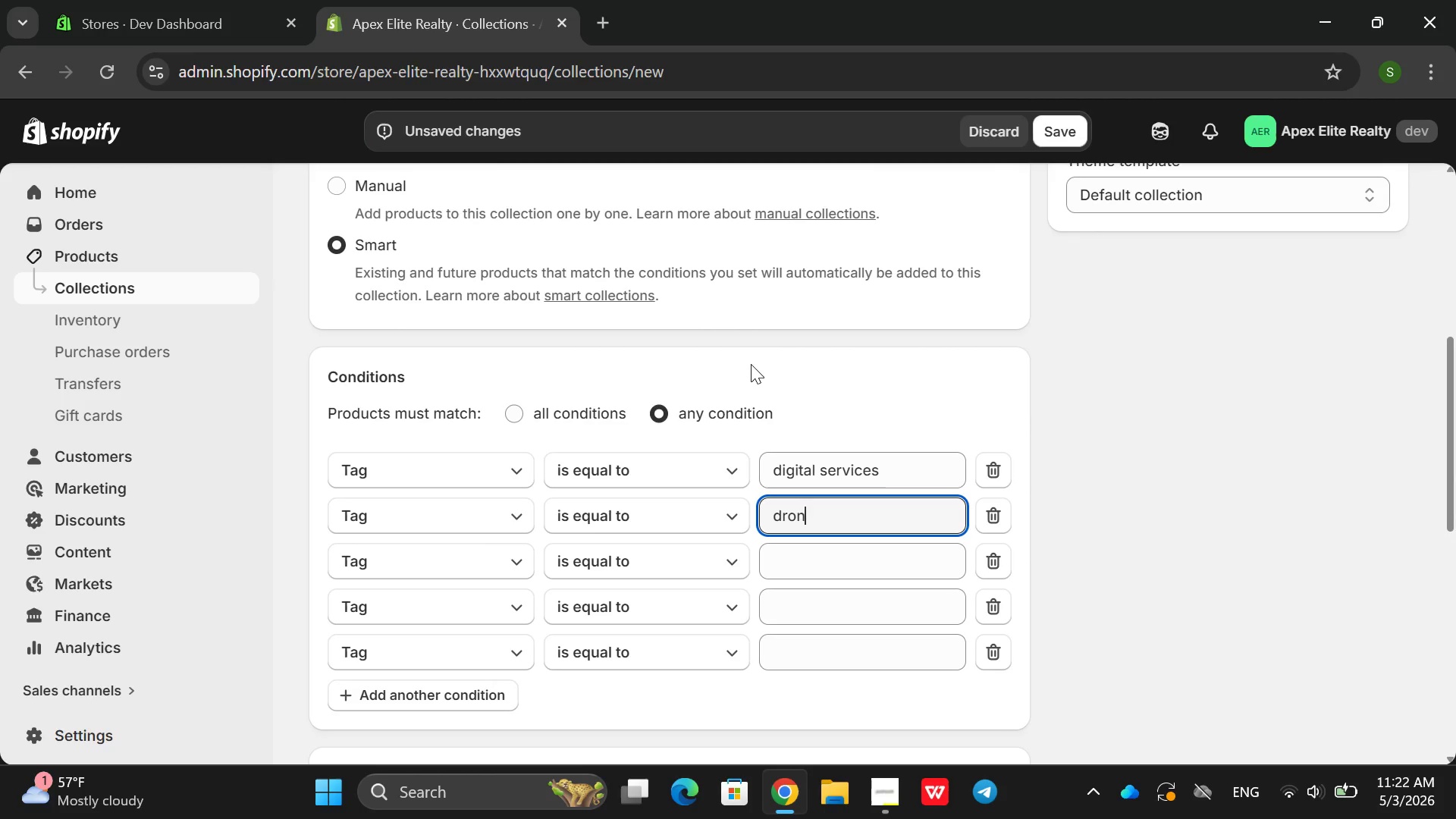 
key(Backspace)
 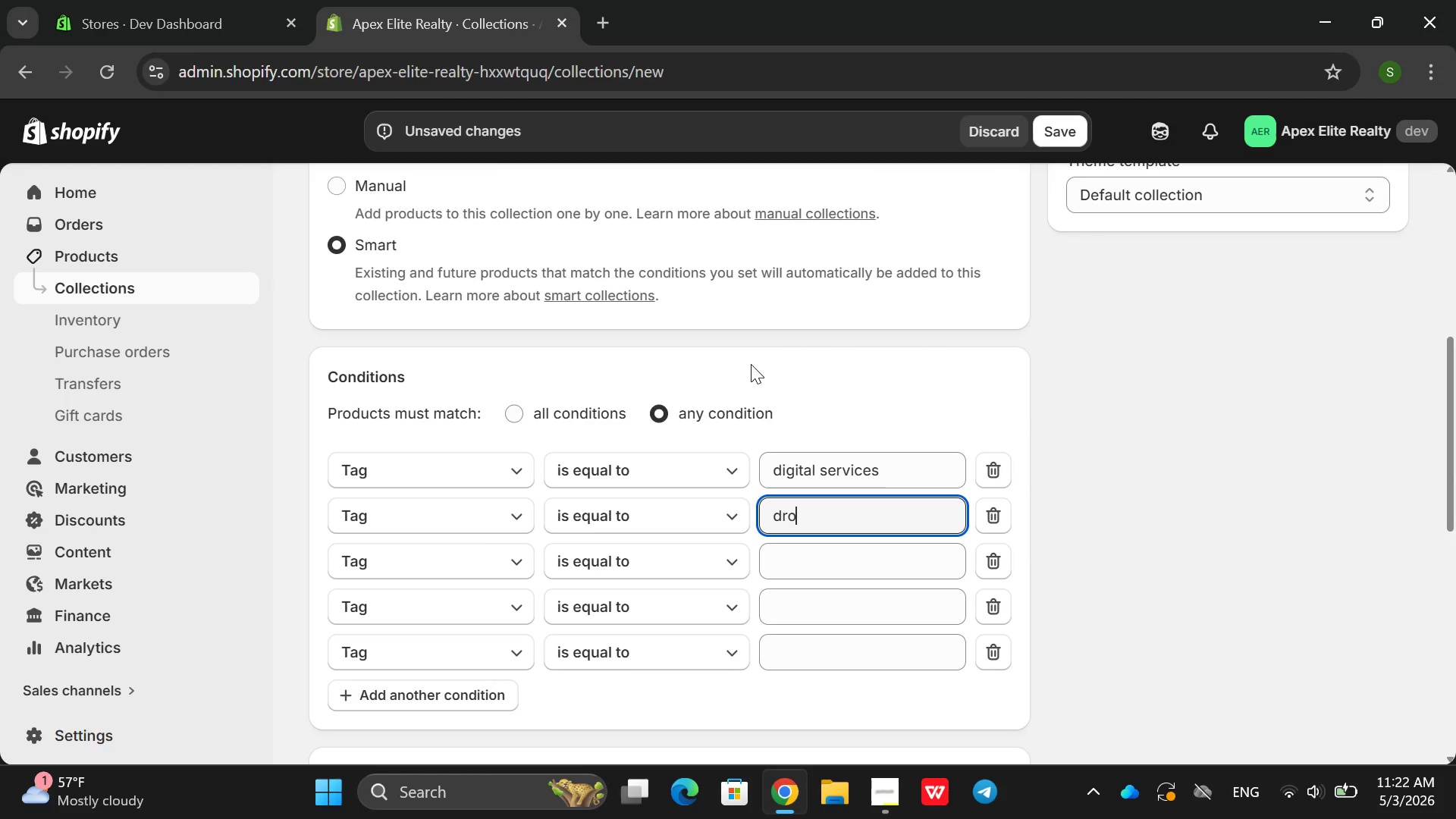 
key(Backspace)
 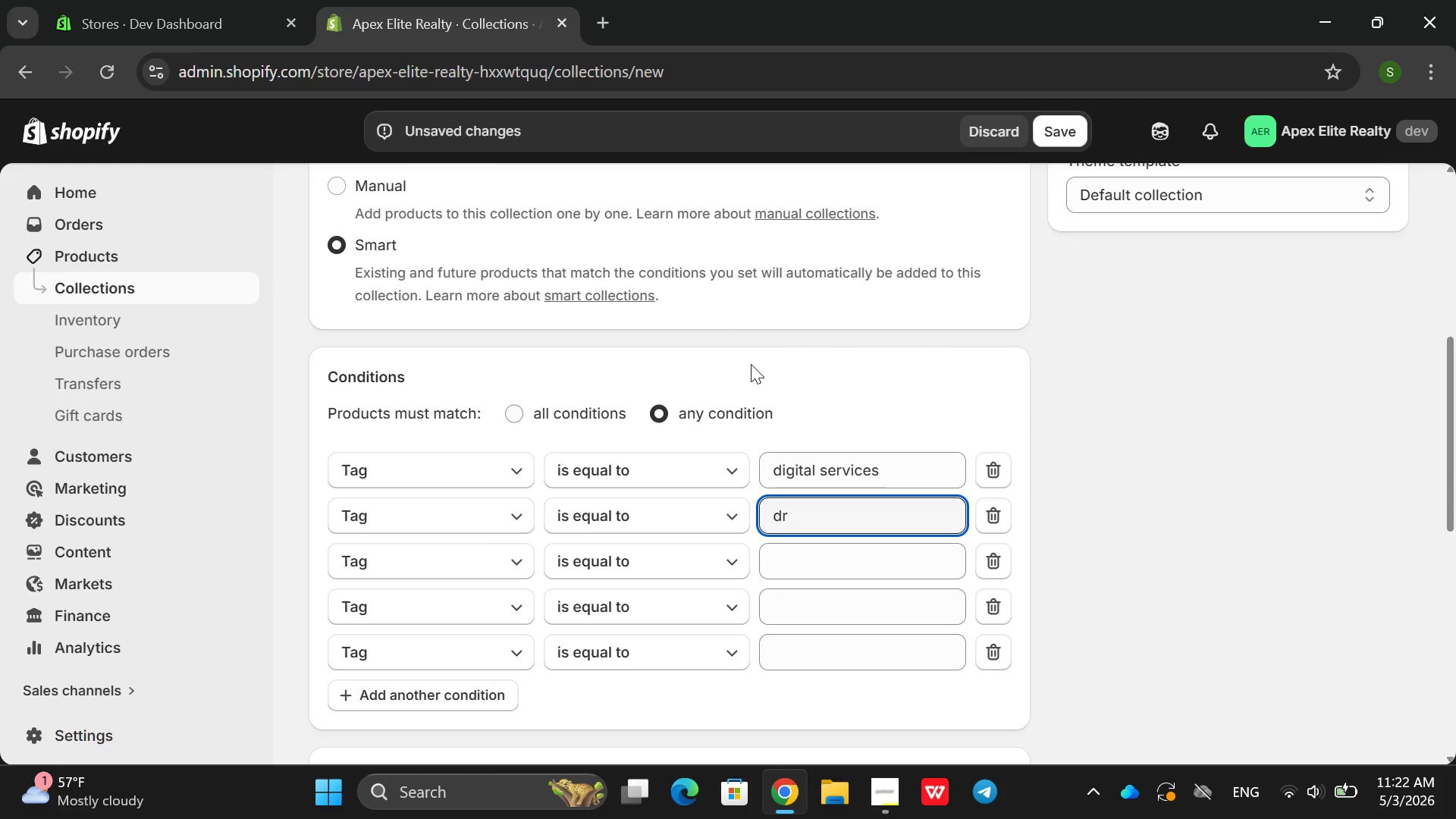 
key(Backspace)
 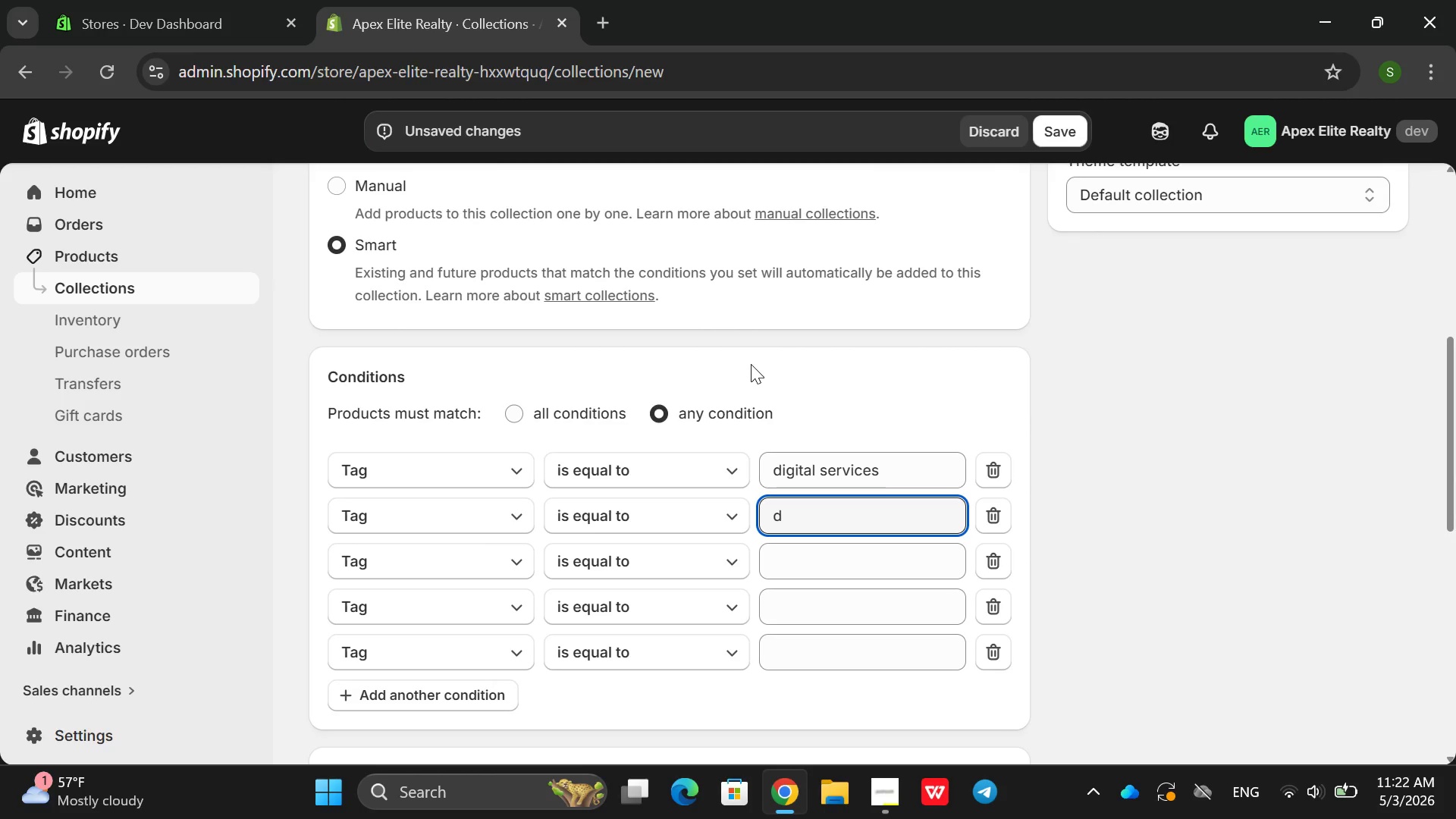 
key(Backspace)
 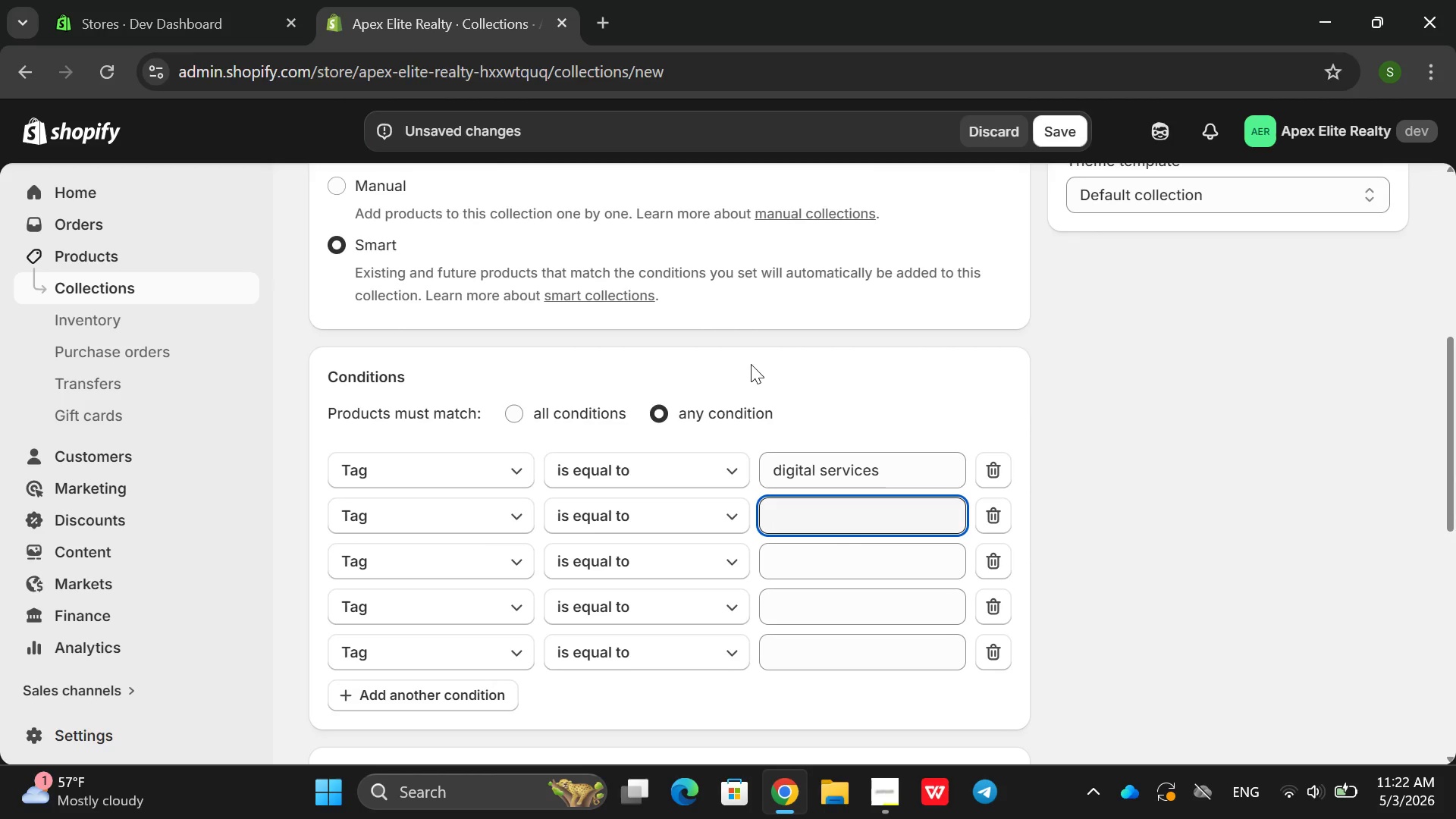 
key(Backspace)
 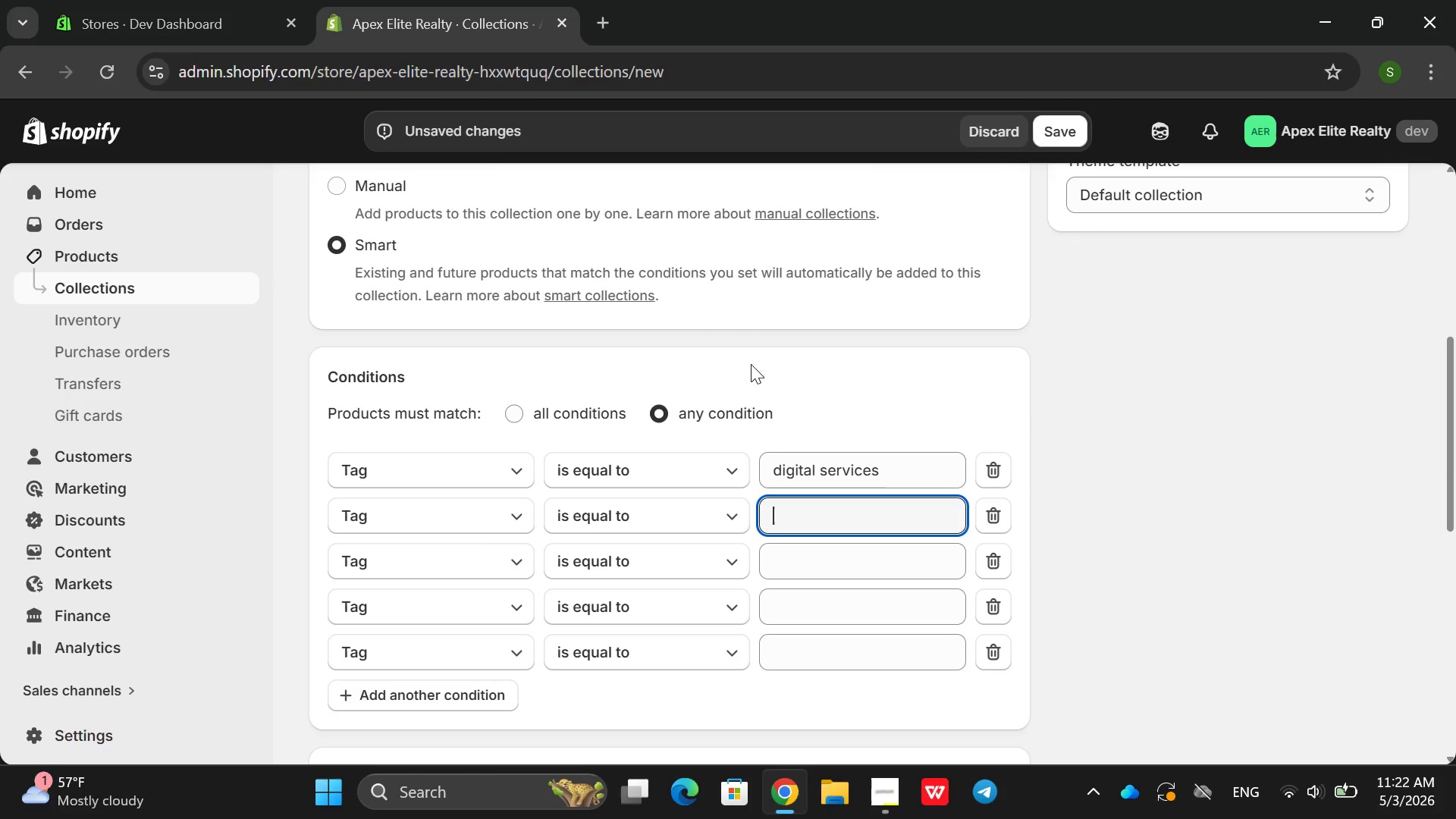 
key(Backspace)
 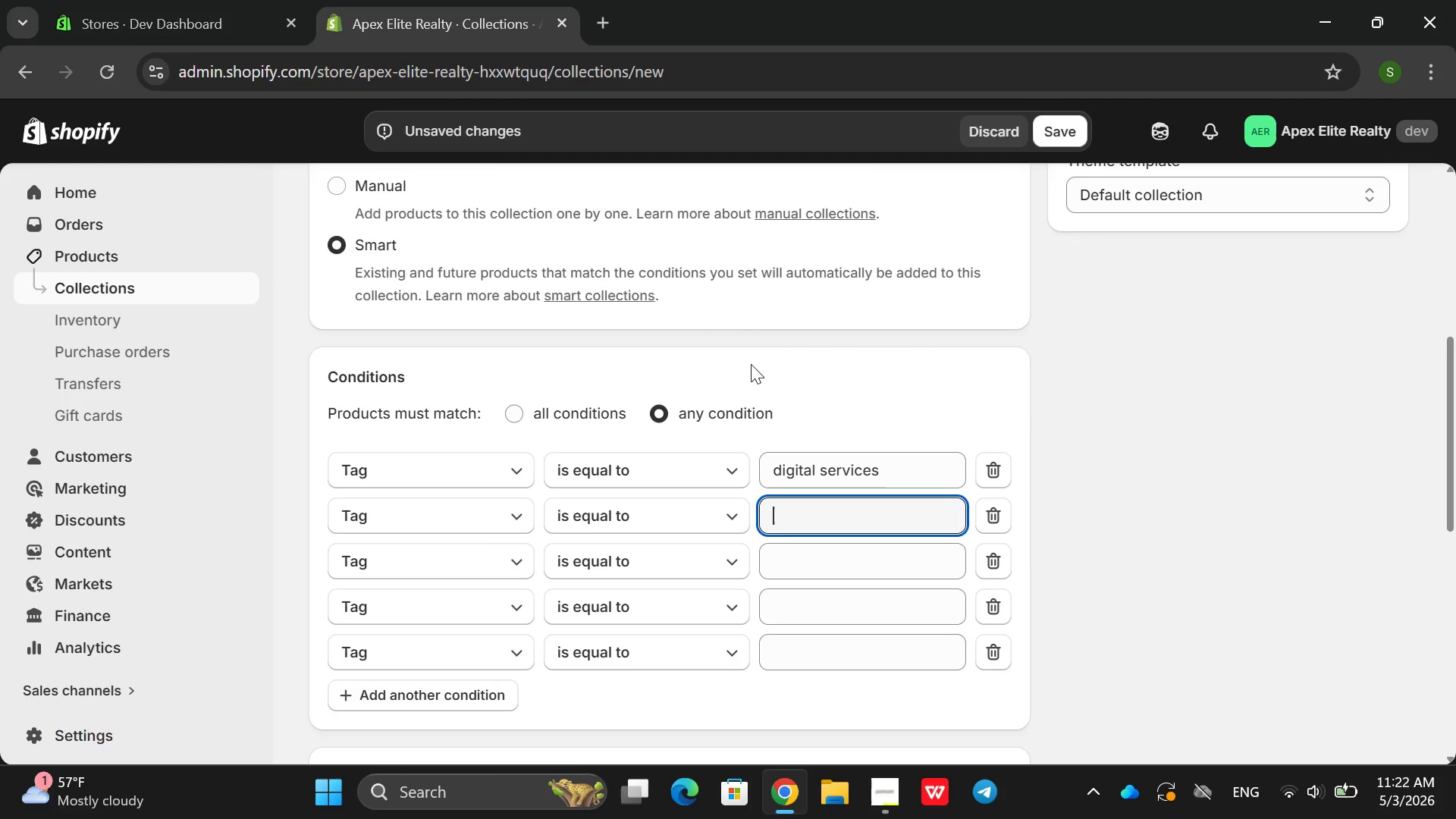 
key(Backspace)
 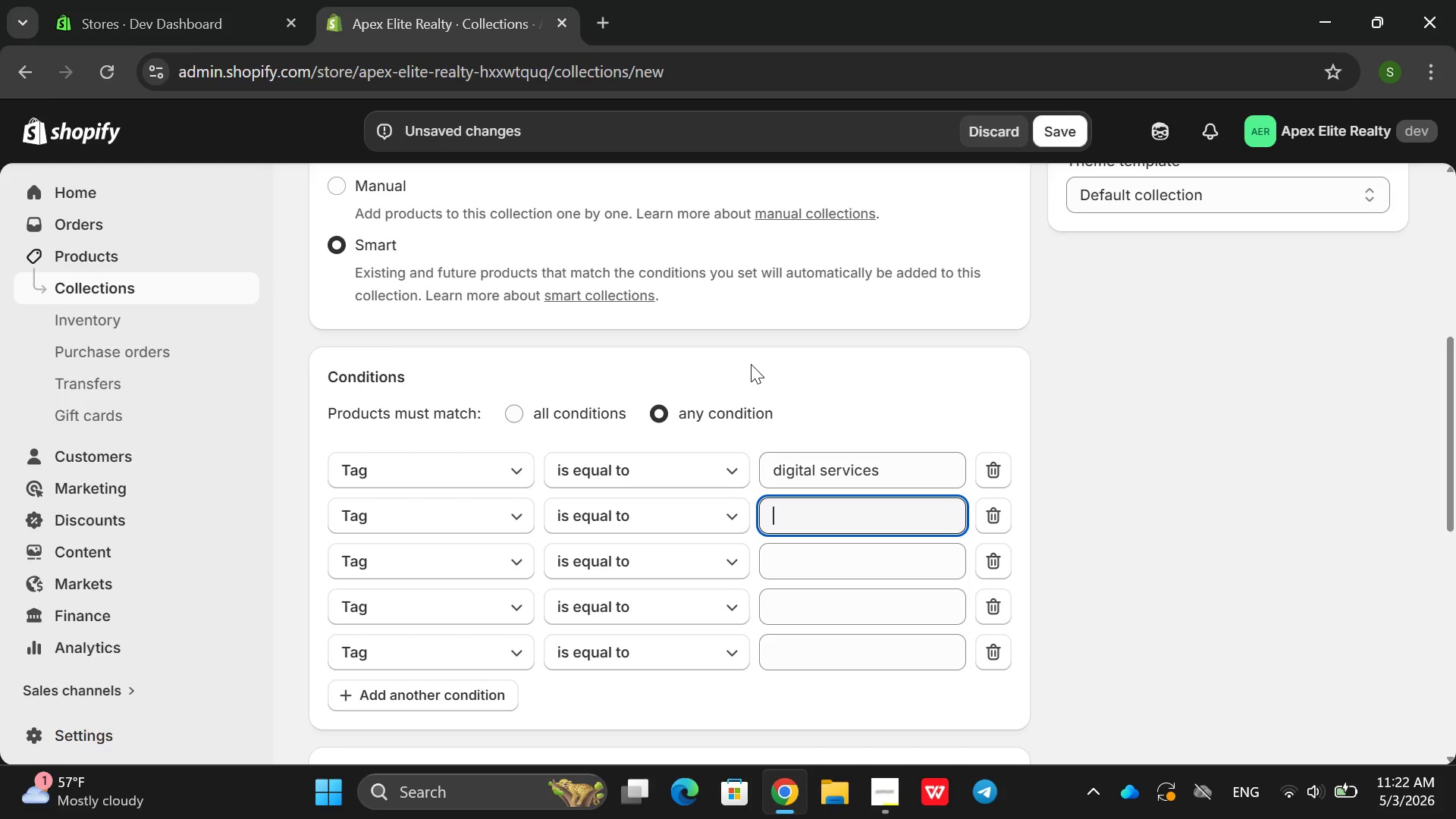 
type(ls)
key(Backspace)
type(is)
 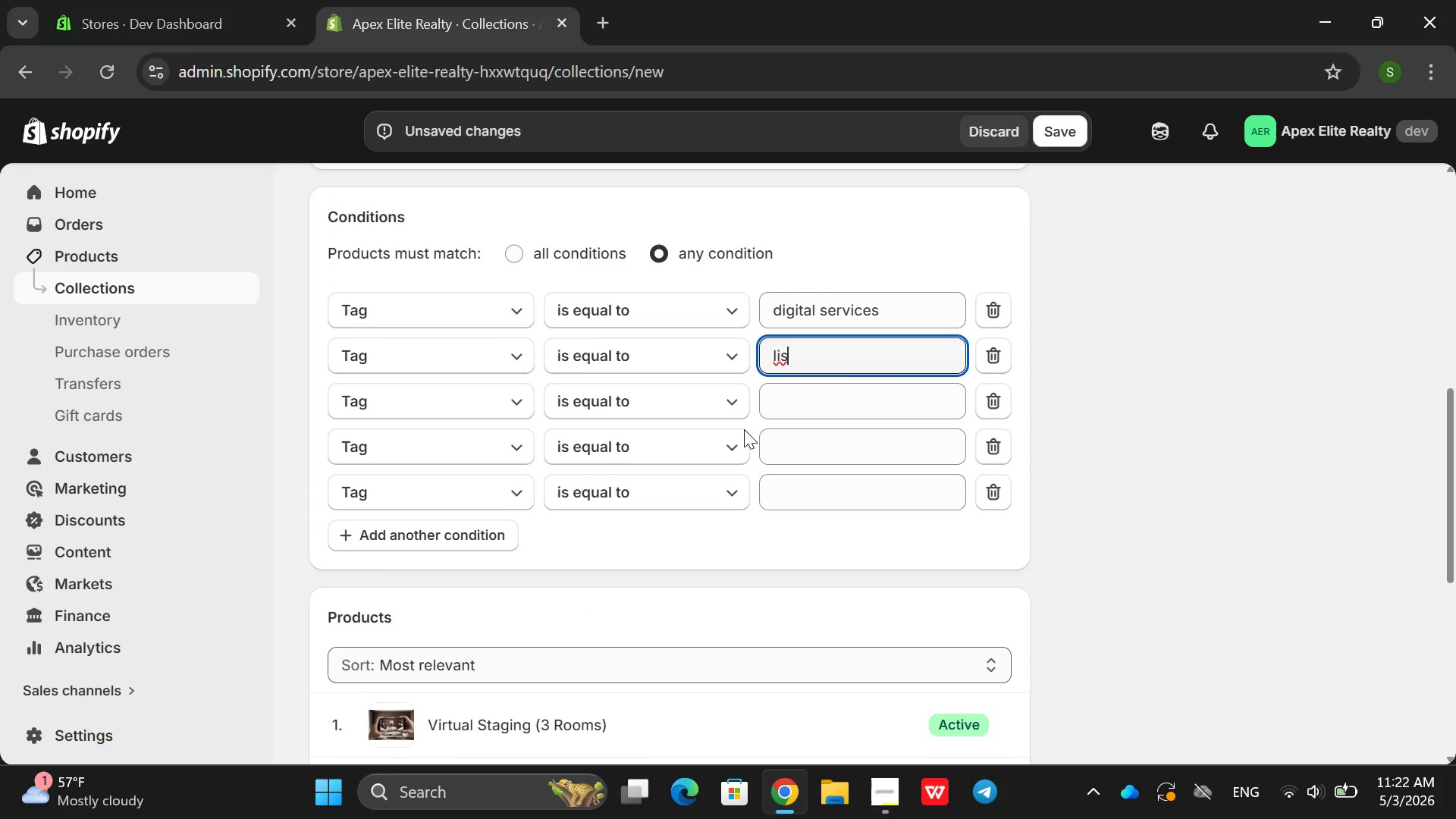 
left_click([792, 499])
 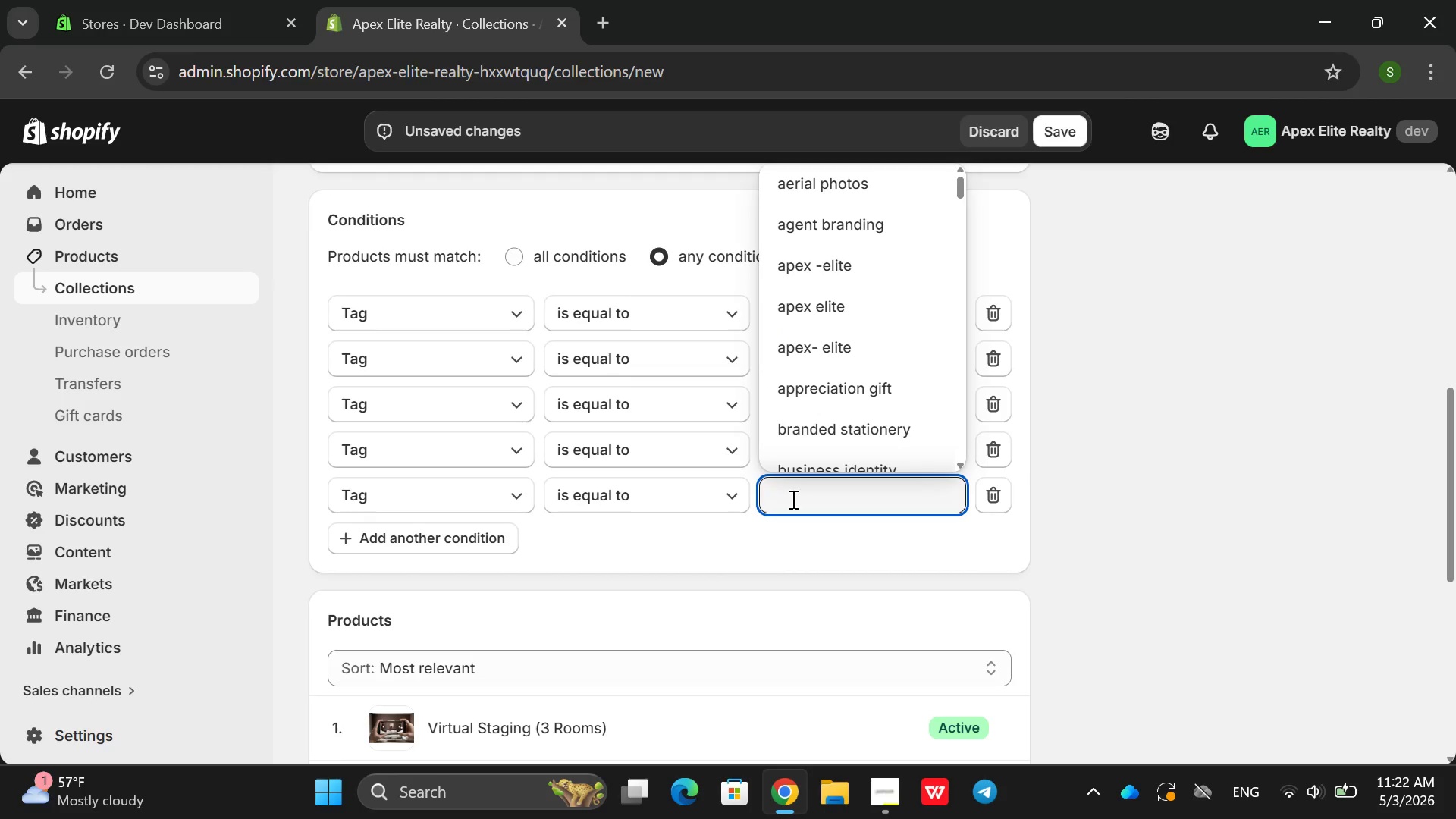 
type(lis)
 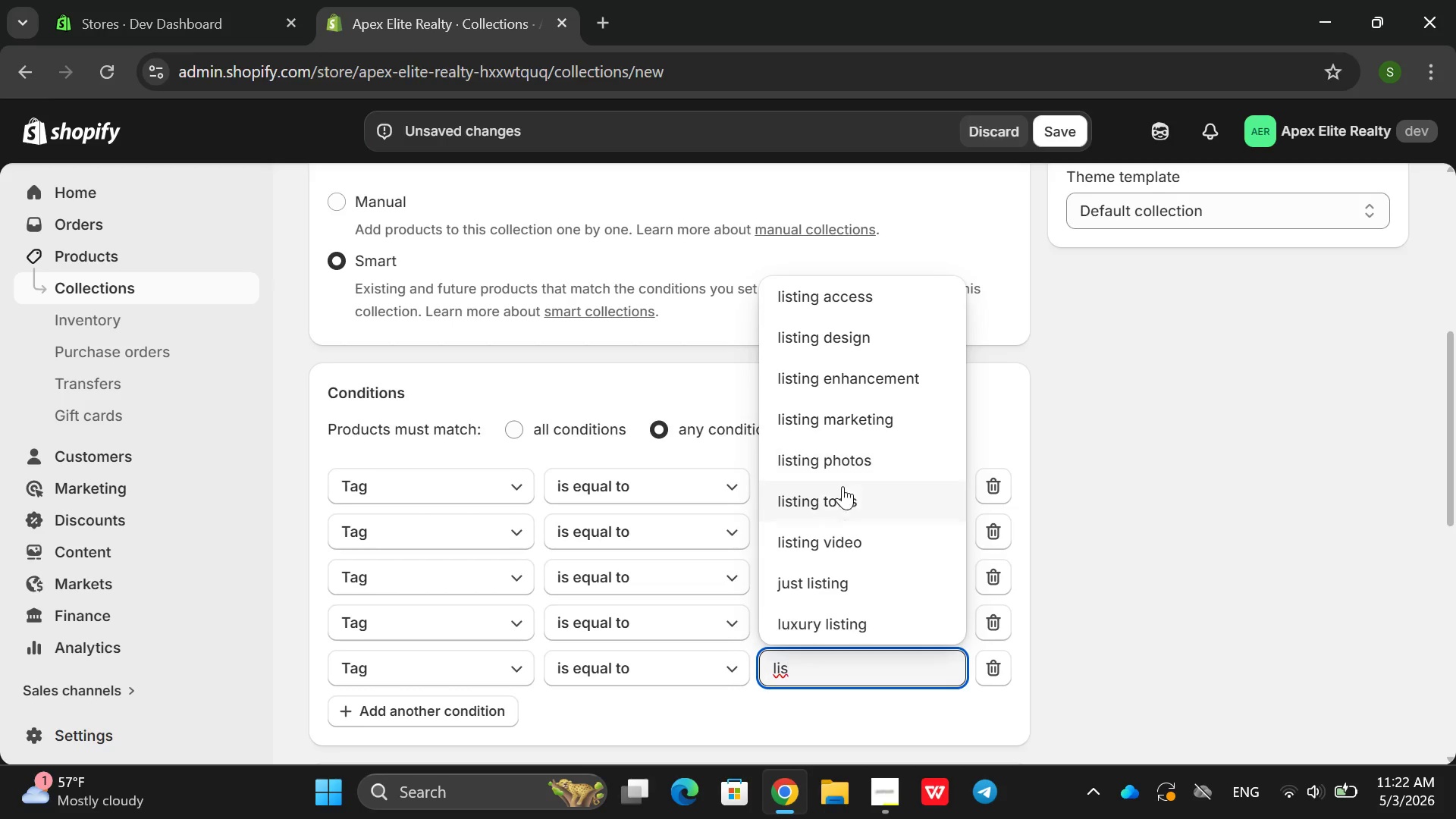 
left_click([854, 551])
 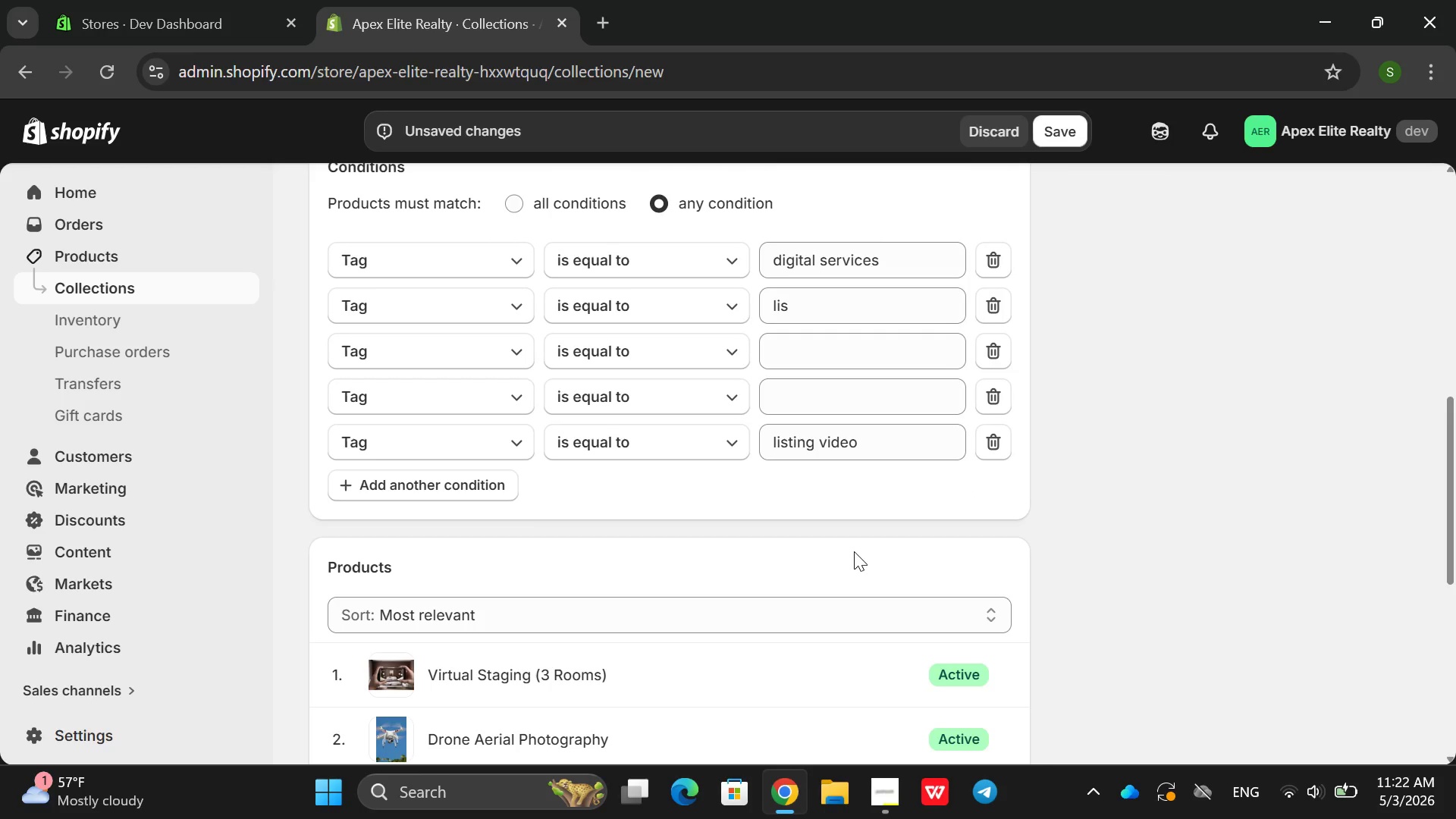 
left_click([474, 485])
 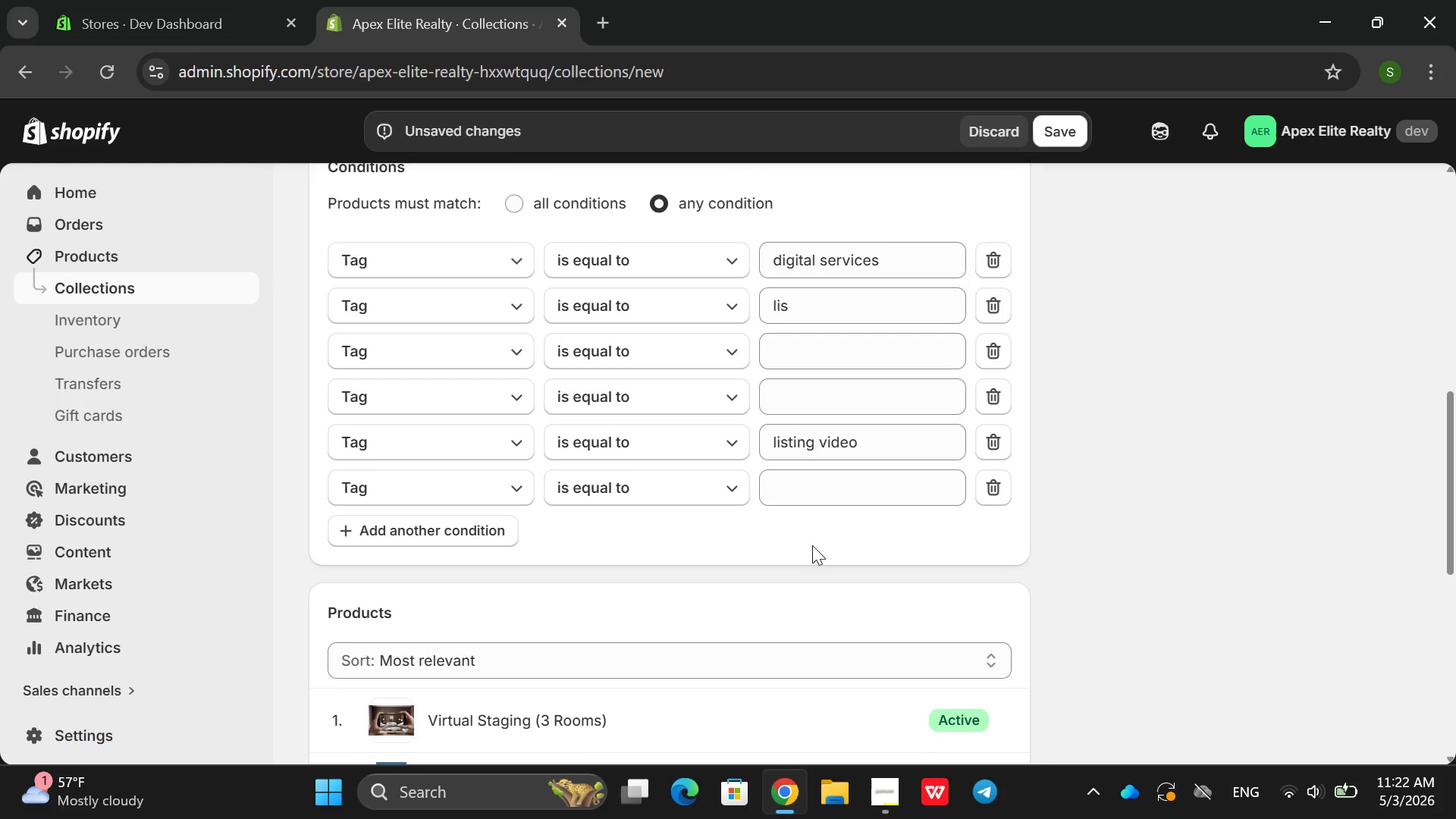 
left_click([798, 490])
 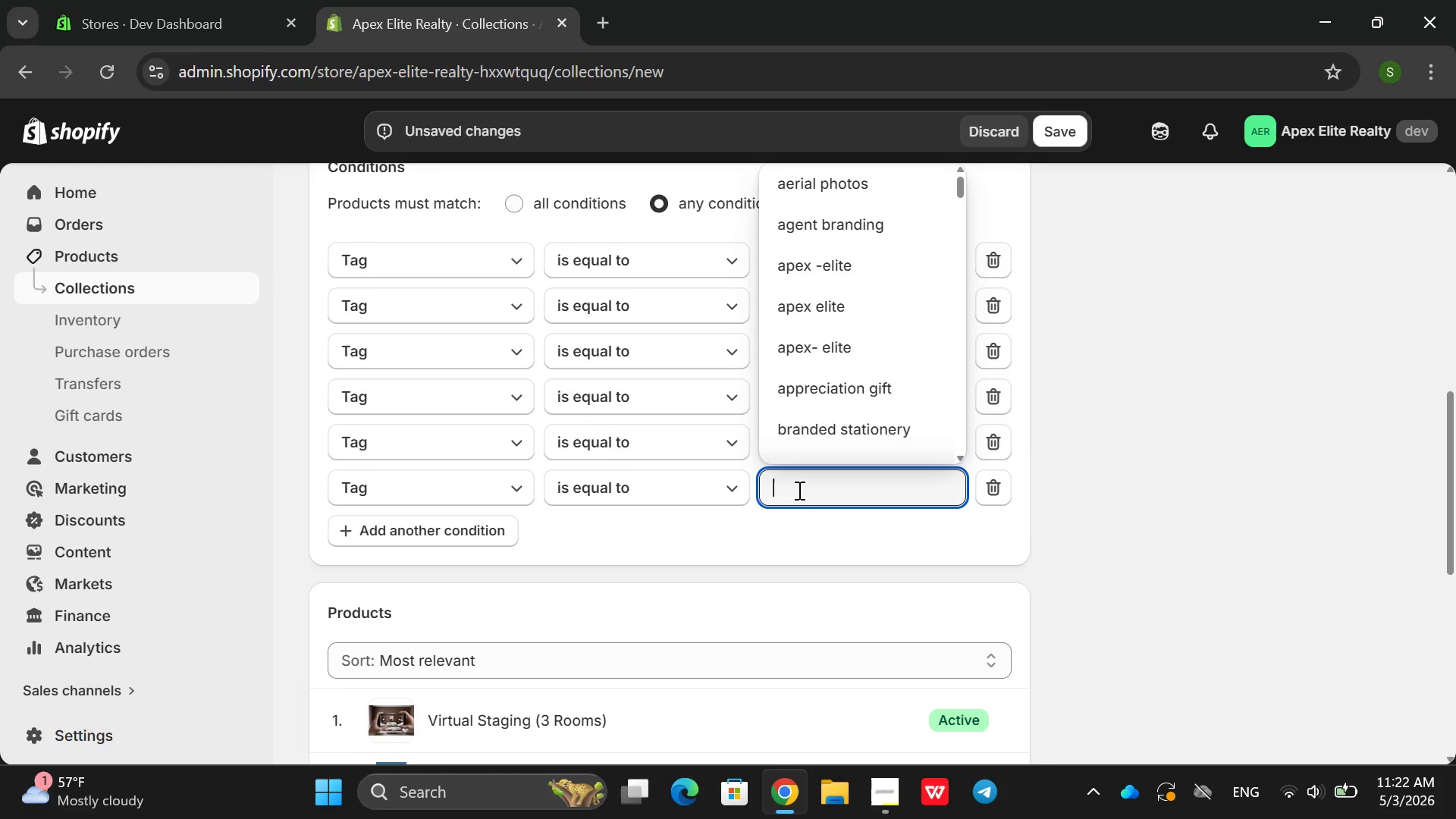 
type(vir)
 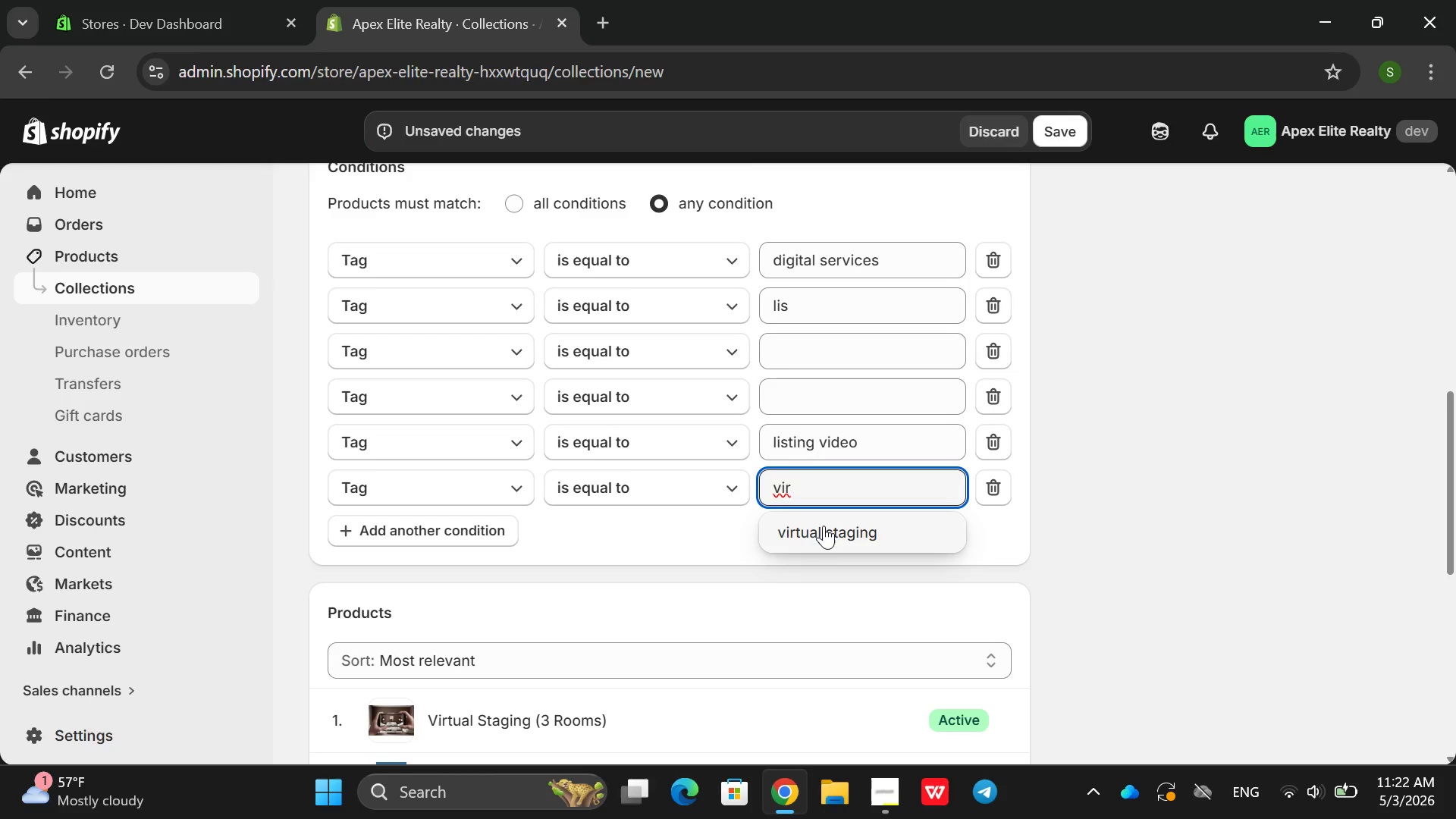 
left_click([832, 544])
 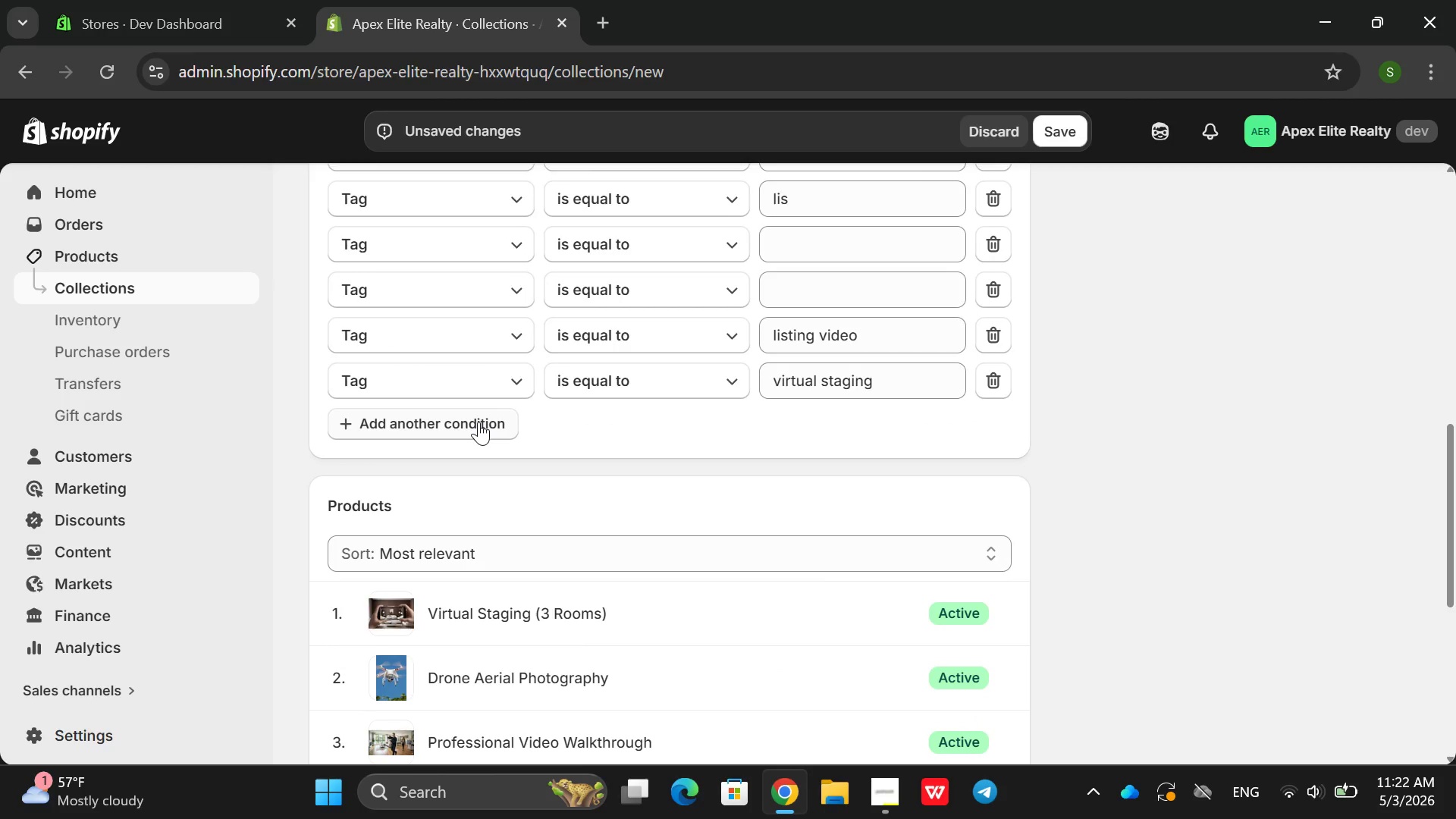 
left_click([996, 296])
 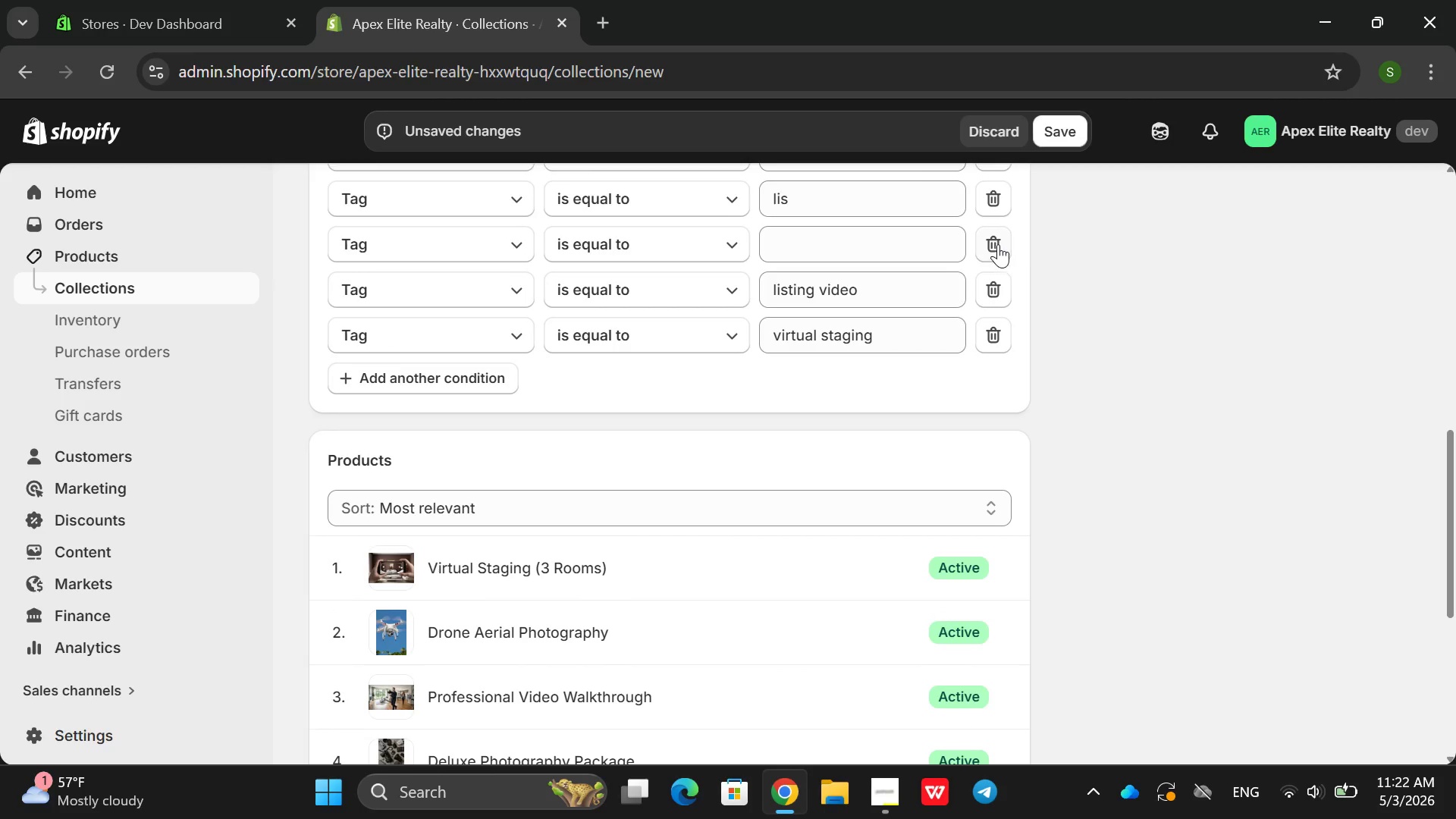 
left_click([998, 239])
 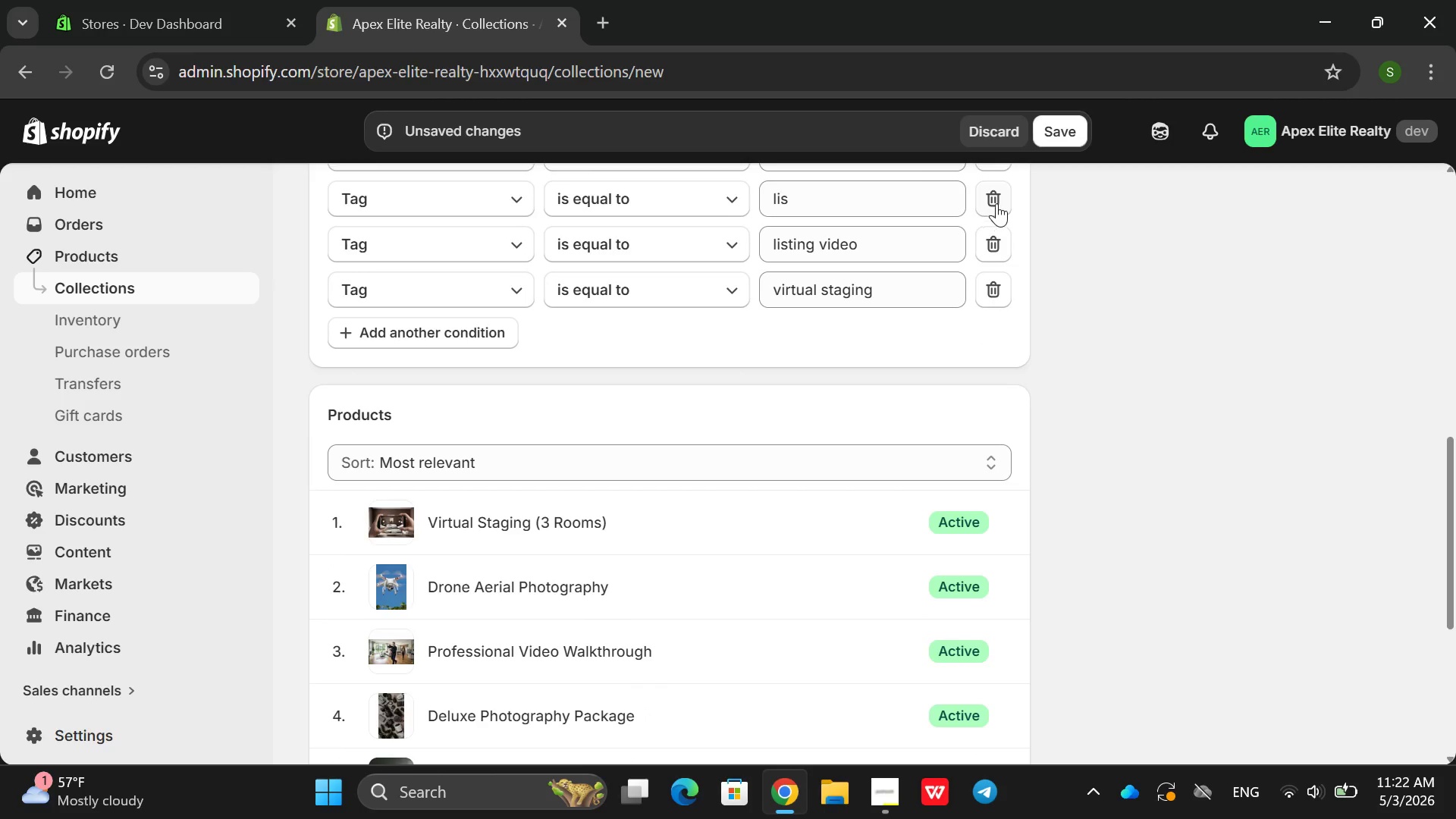 
left_click([996, 203])
 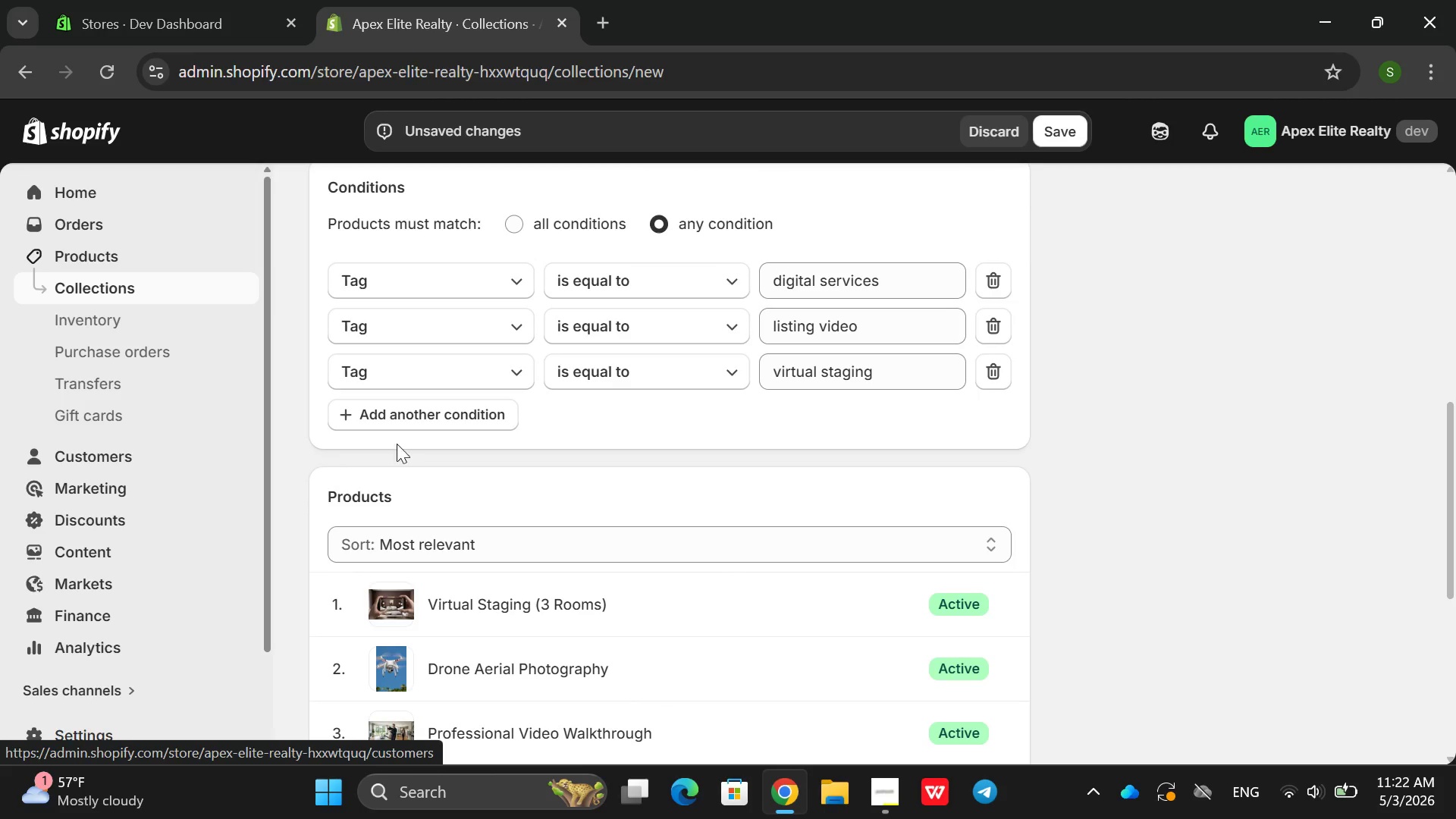 
left_click([447, 423])
 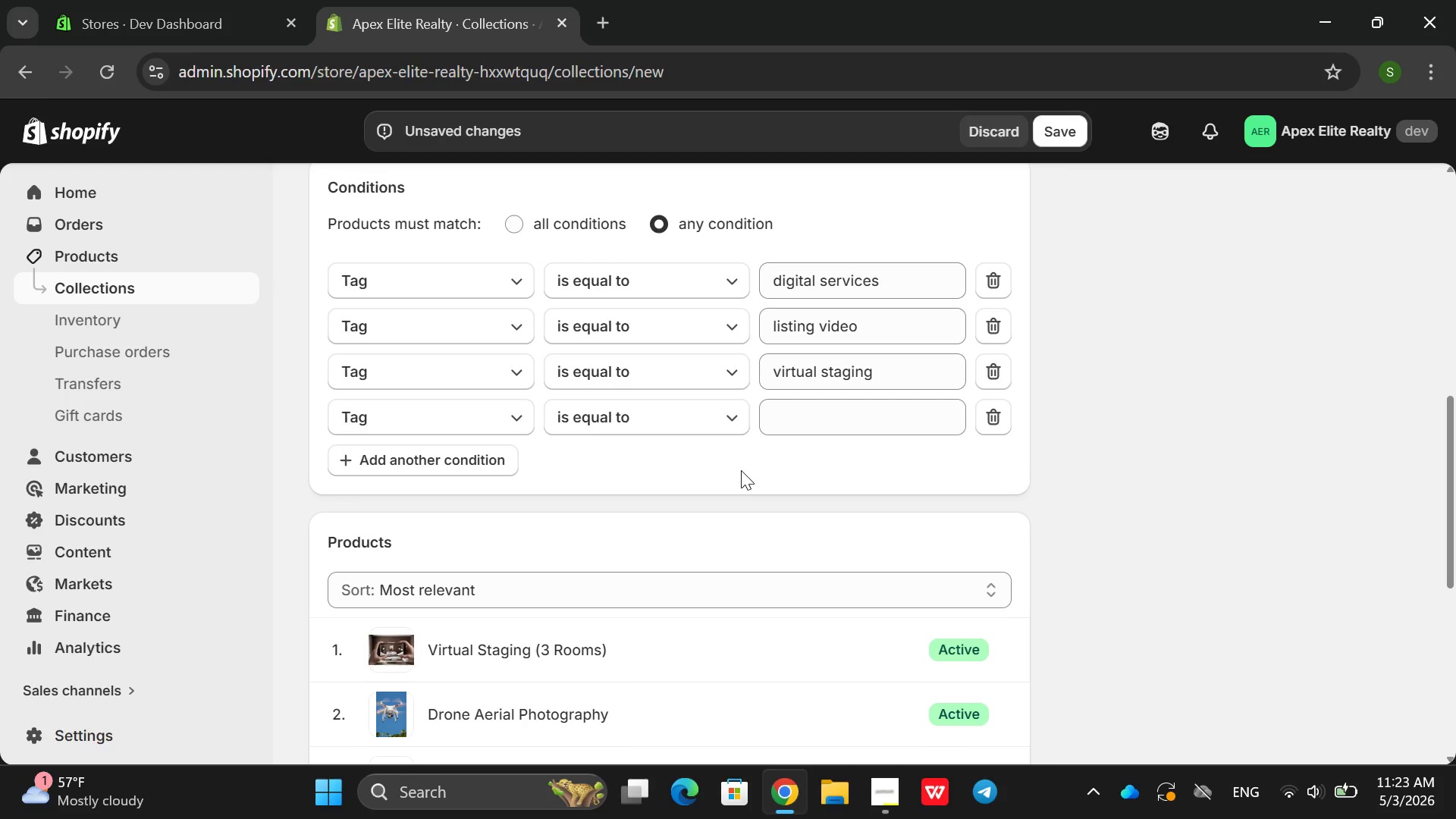 
wait(12.03)
 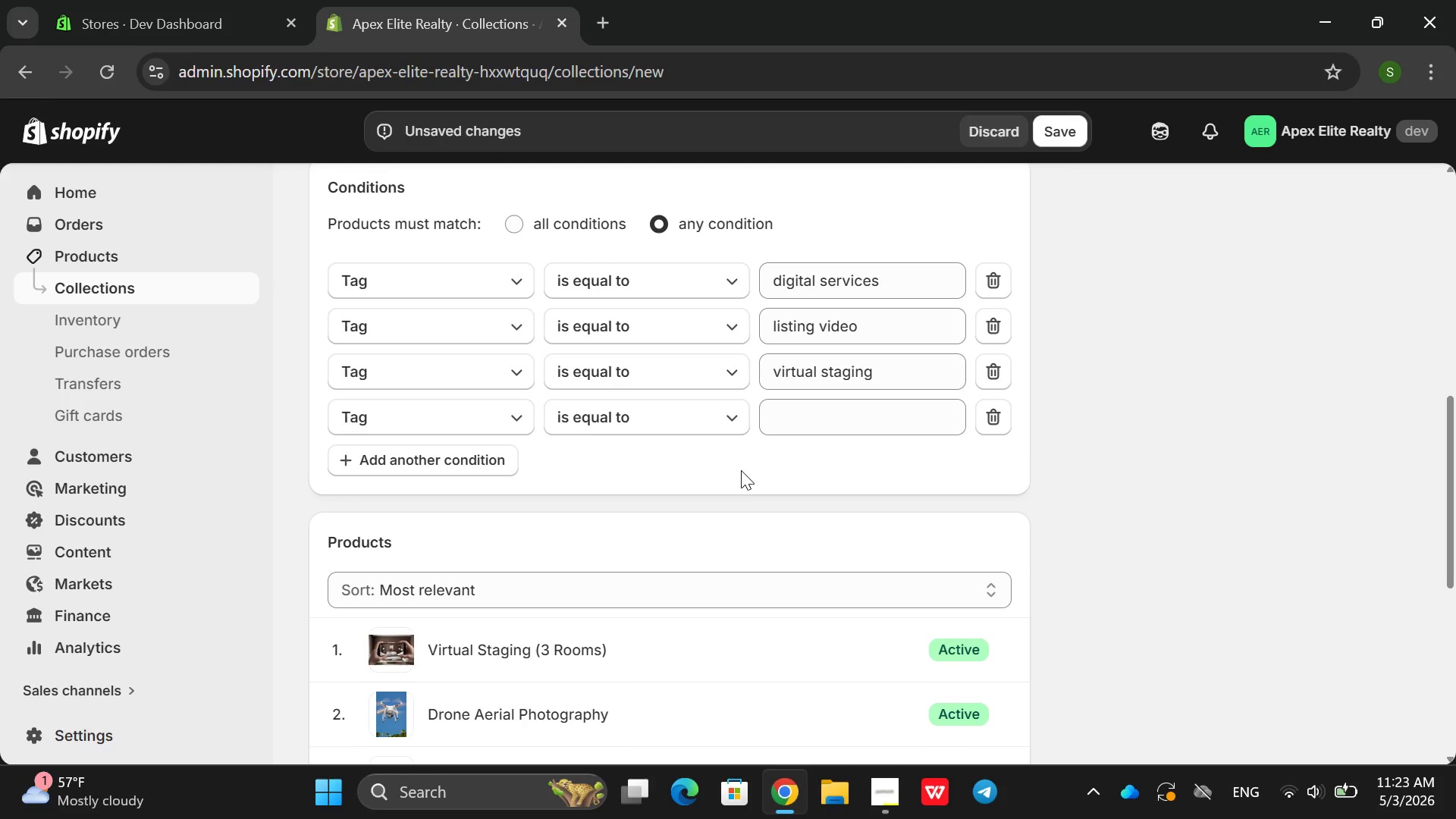 
left_click([893, 392])
 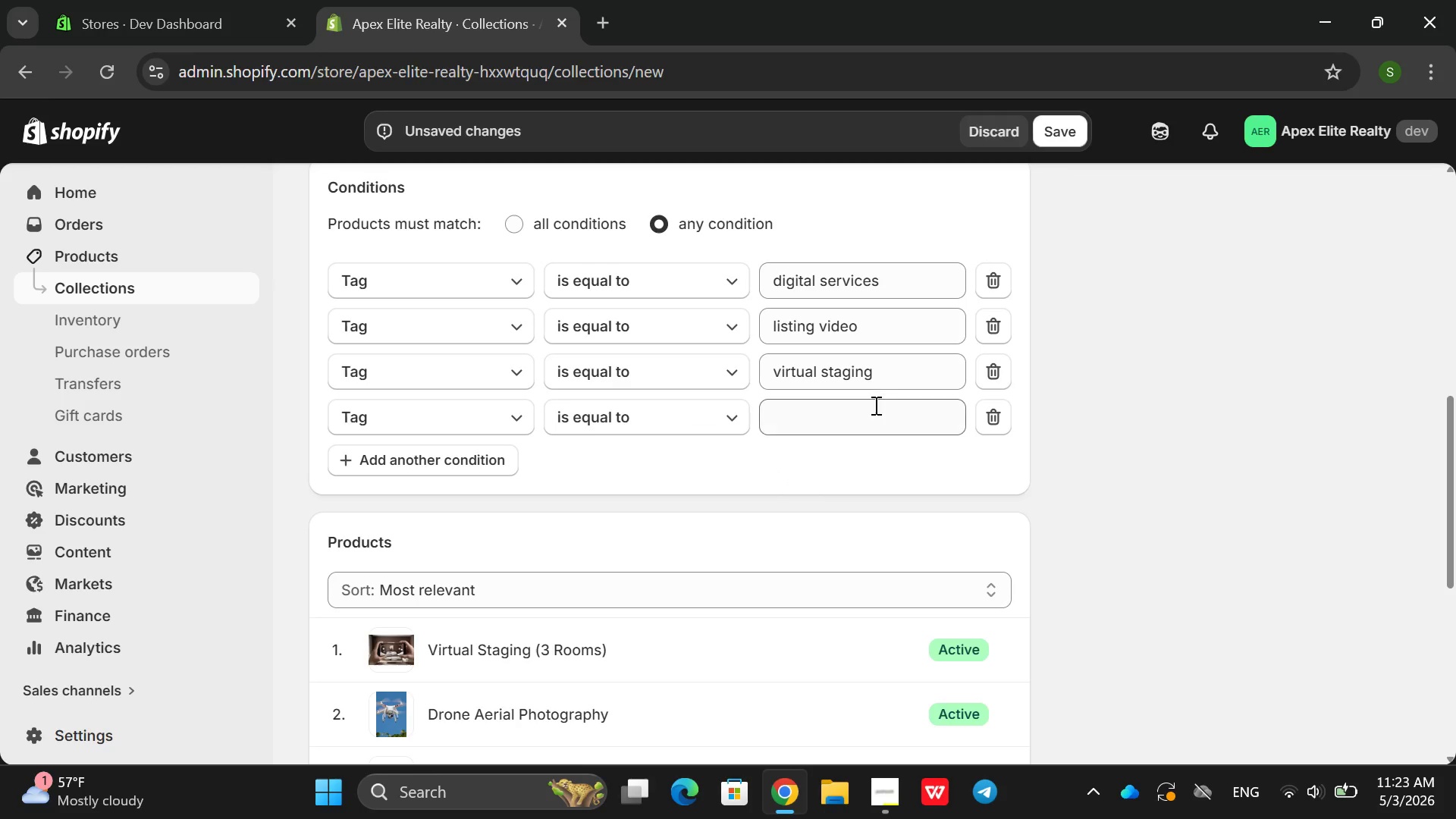 
left_click([874, 405])
 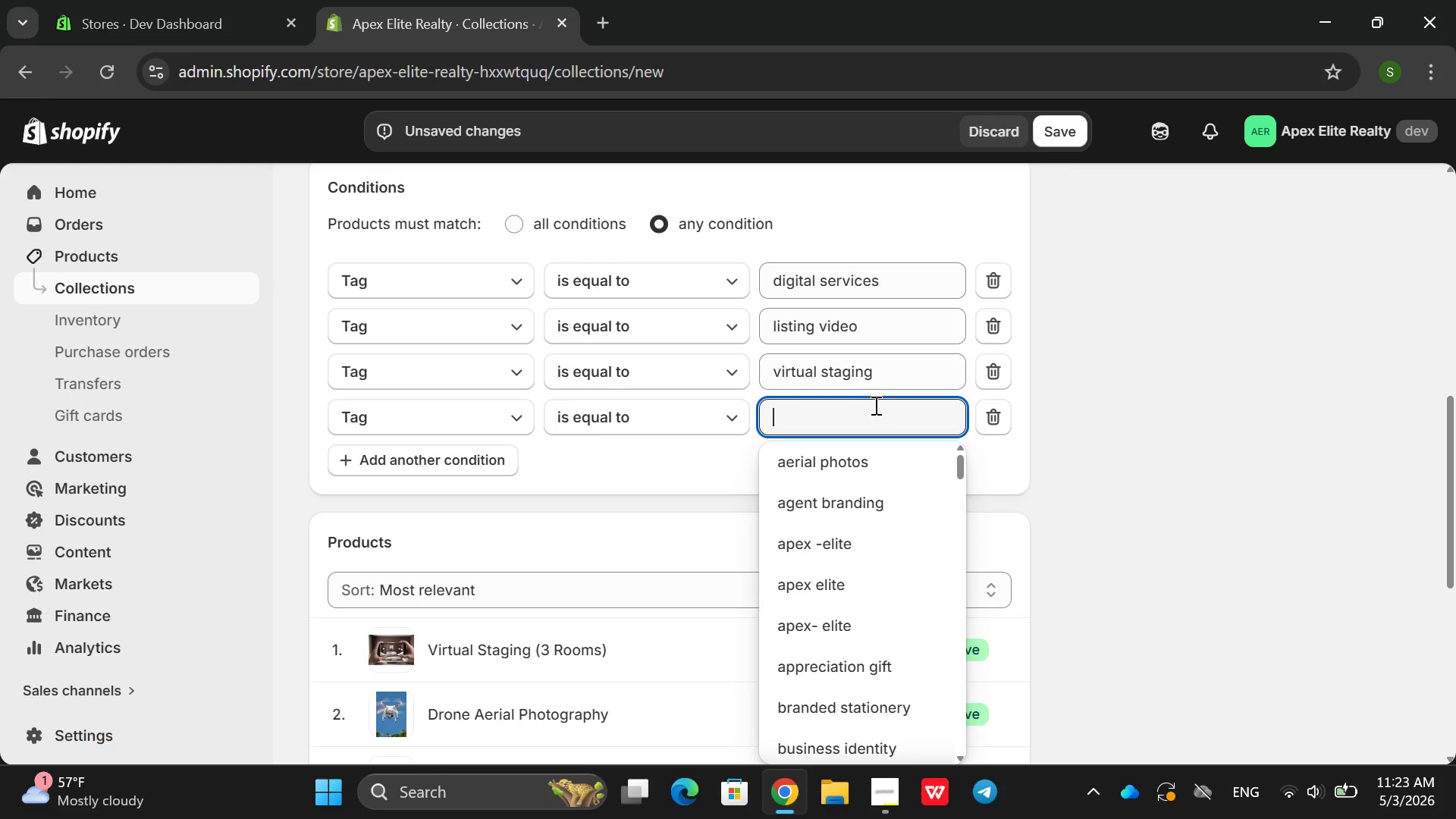 
type(leas)
key(Backspace)
 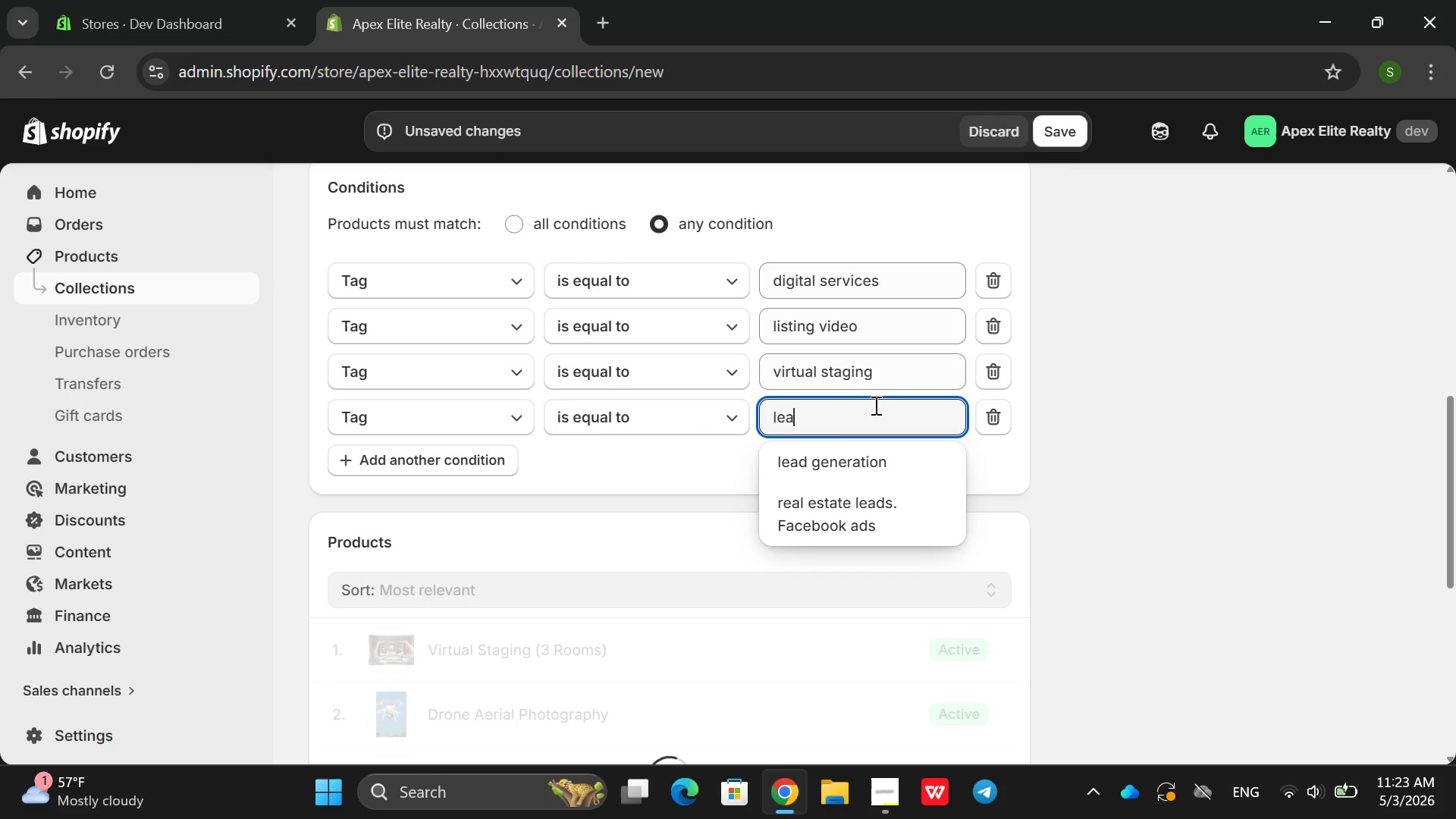 
left_click([822, 454])
 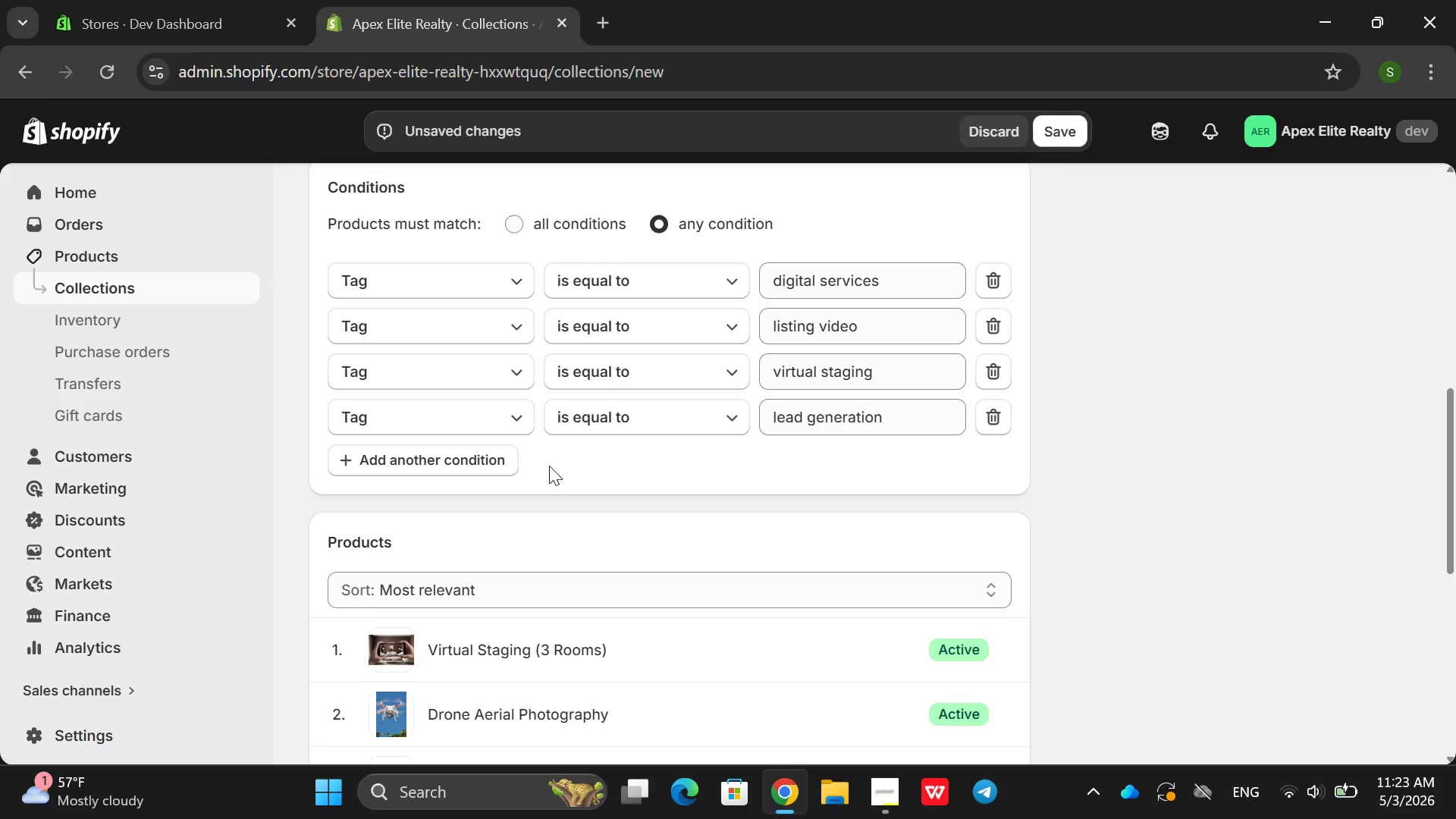 
left_click([442, 460])
 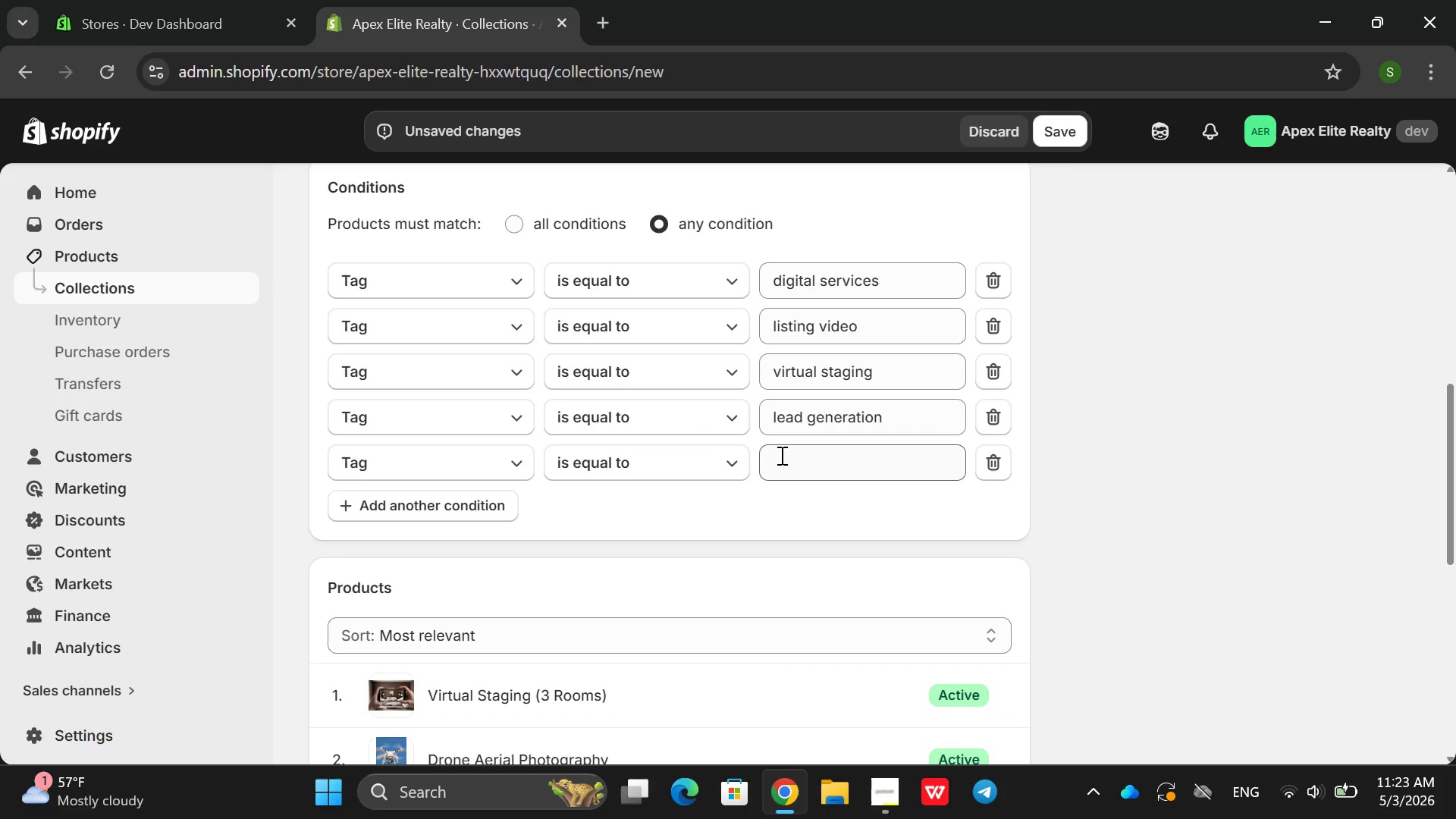 
left_click([780, 455])
 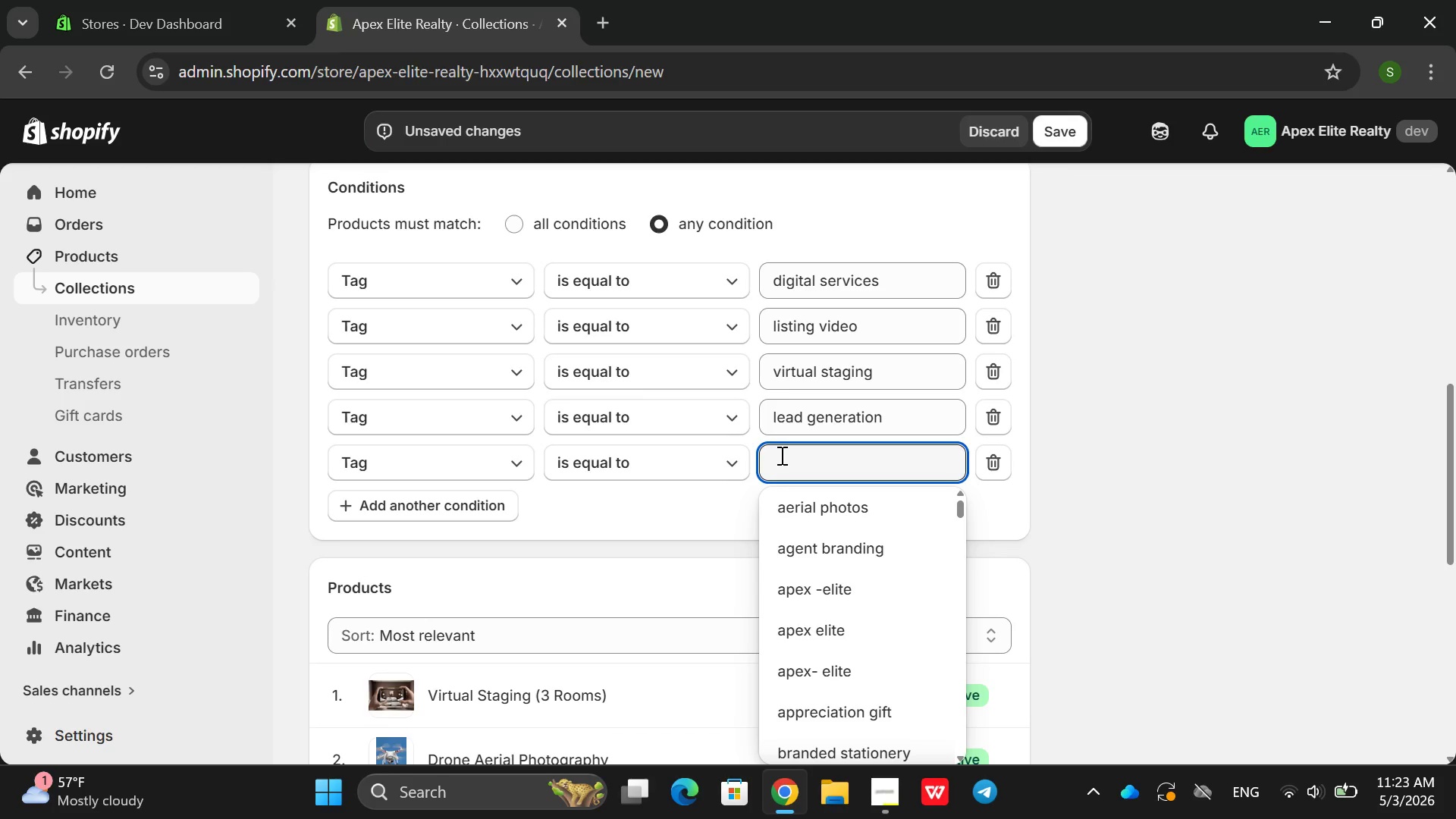 
type(pro)
key(Backspace)
key(Backspace)
type(roper)
 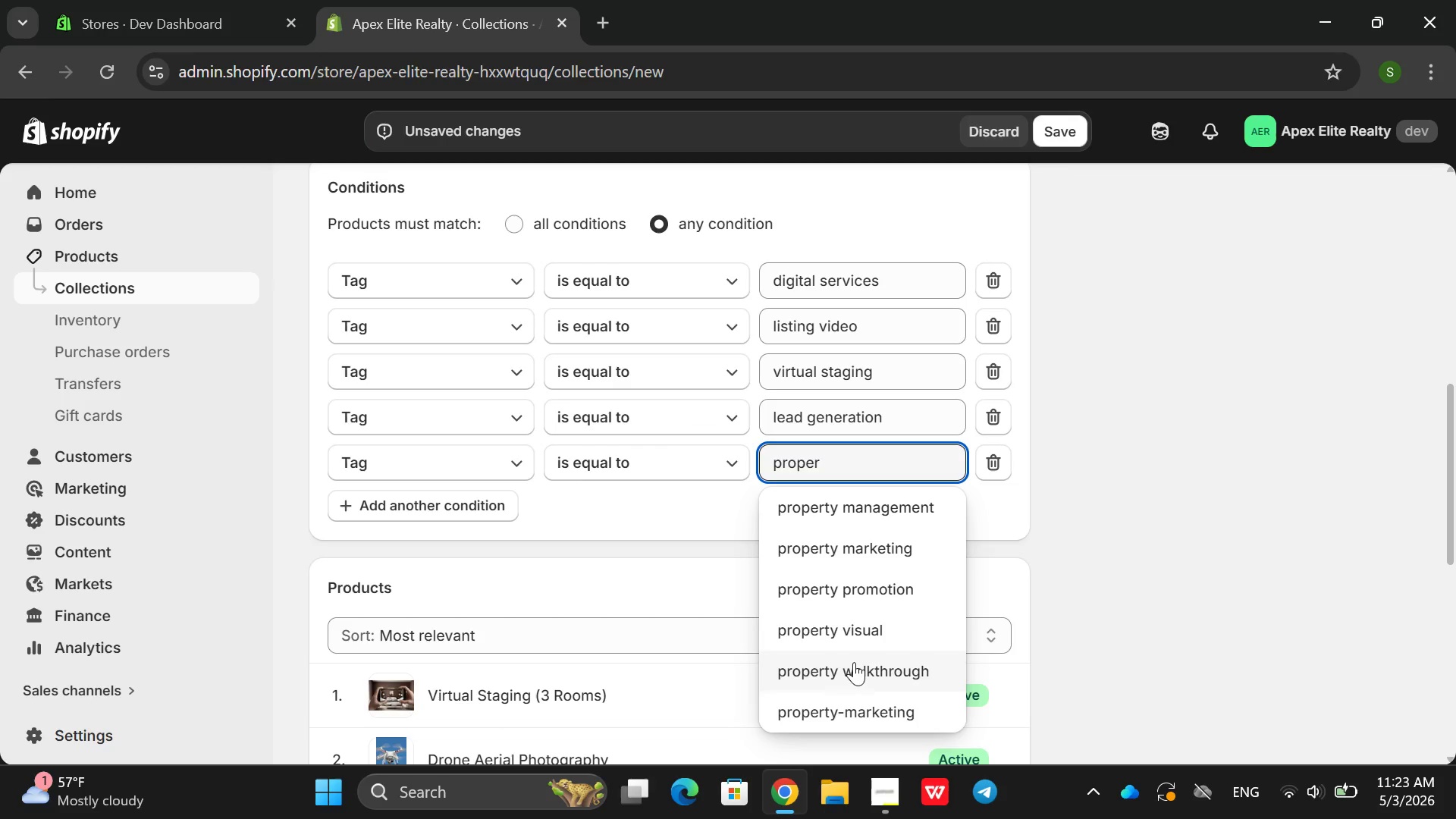 
left_click([867, 637])
 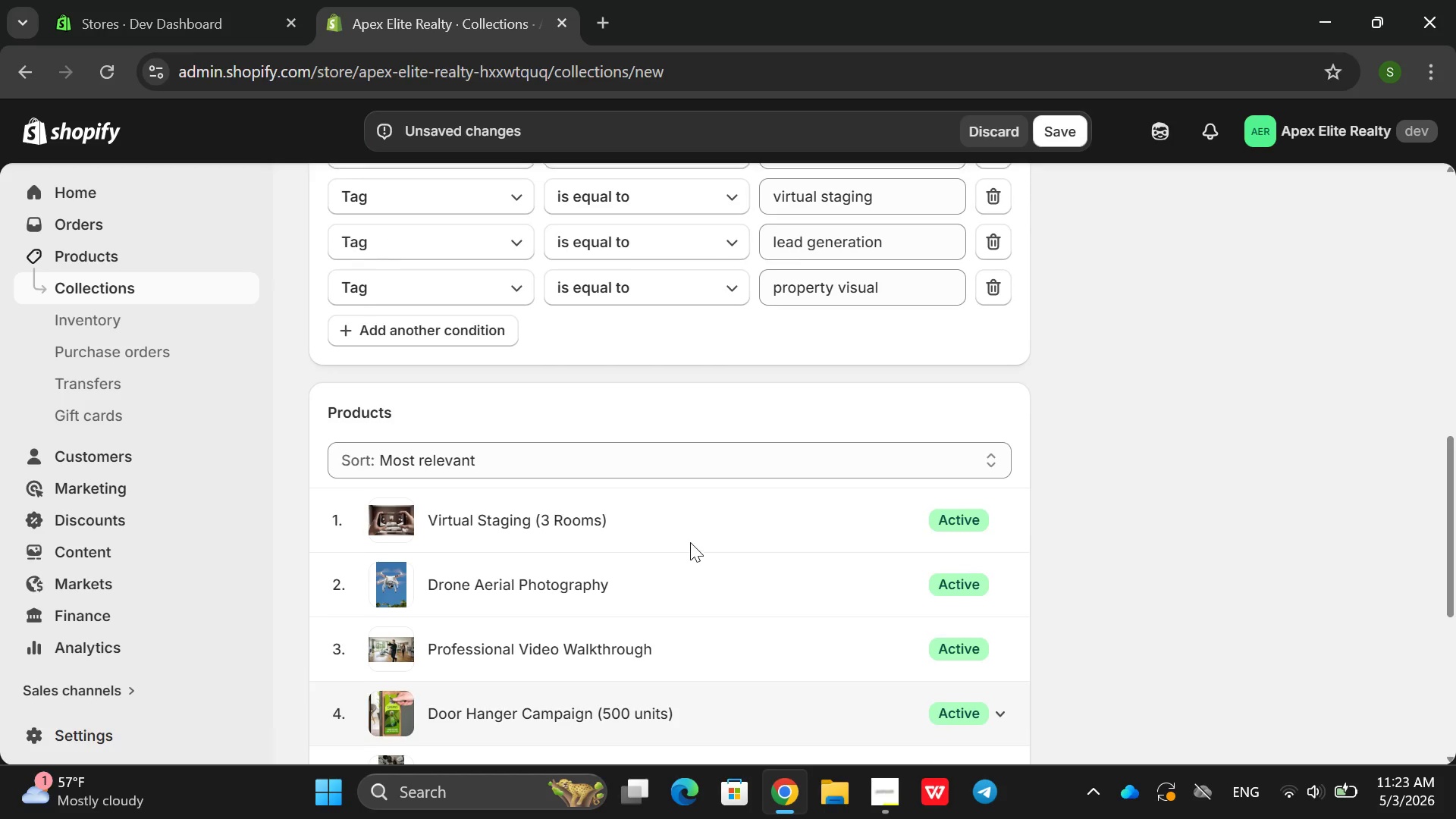 
left_click([382, 459])
 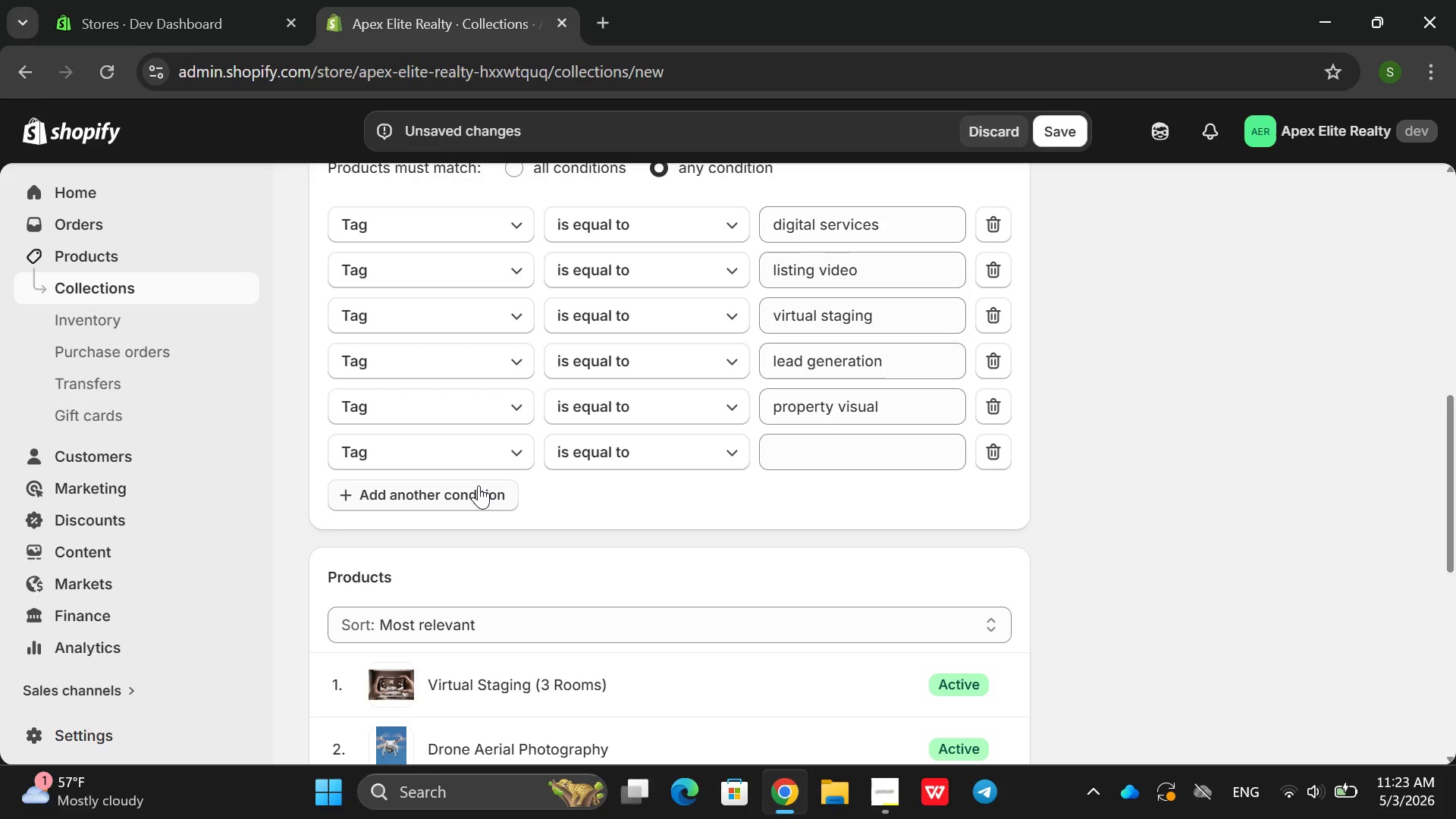 
wait(6.5)
 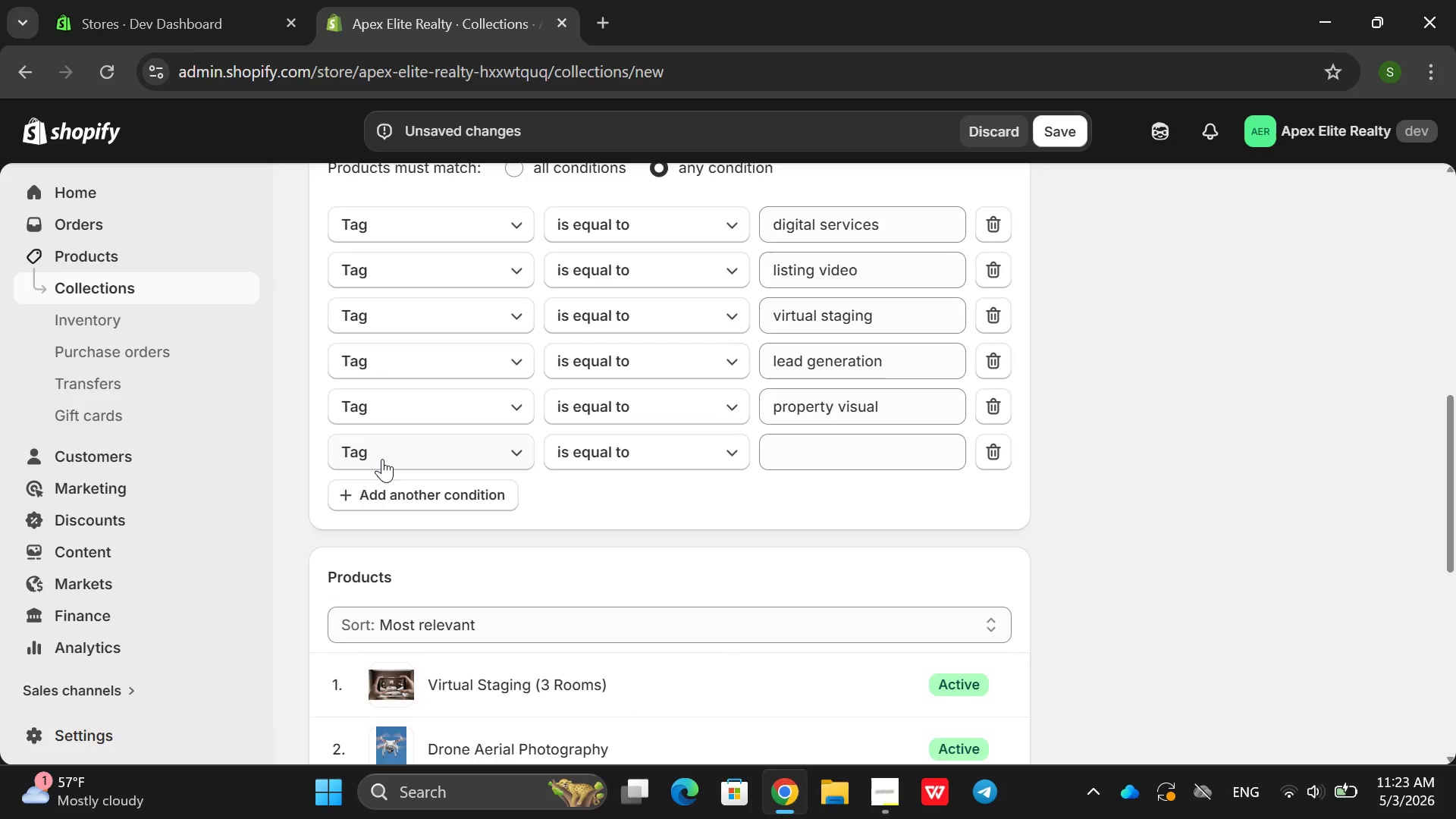 
left_click([813, 464])
 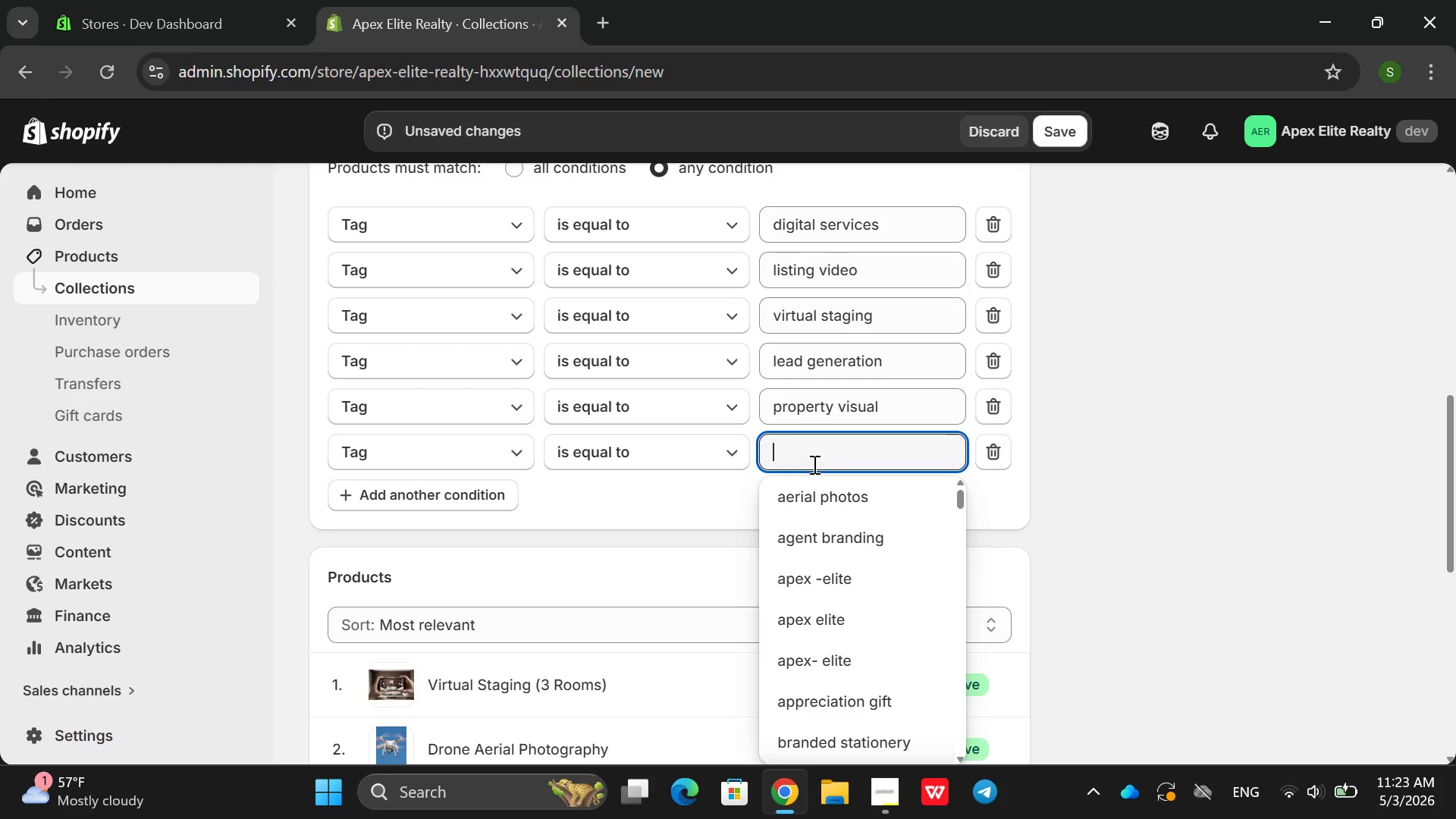 
type(onlij)
key(Backspace)
 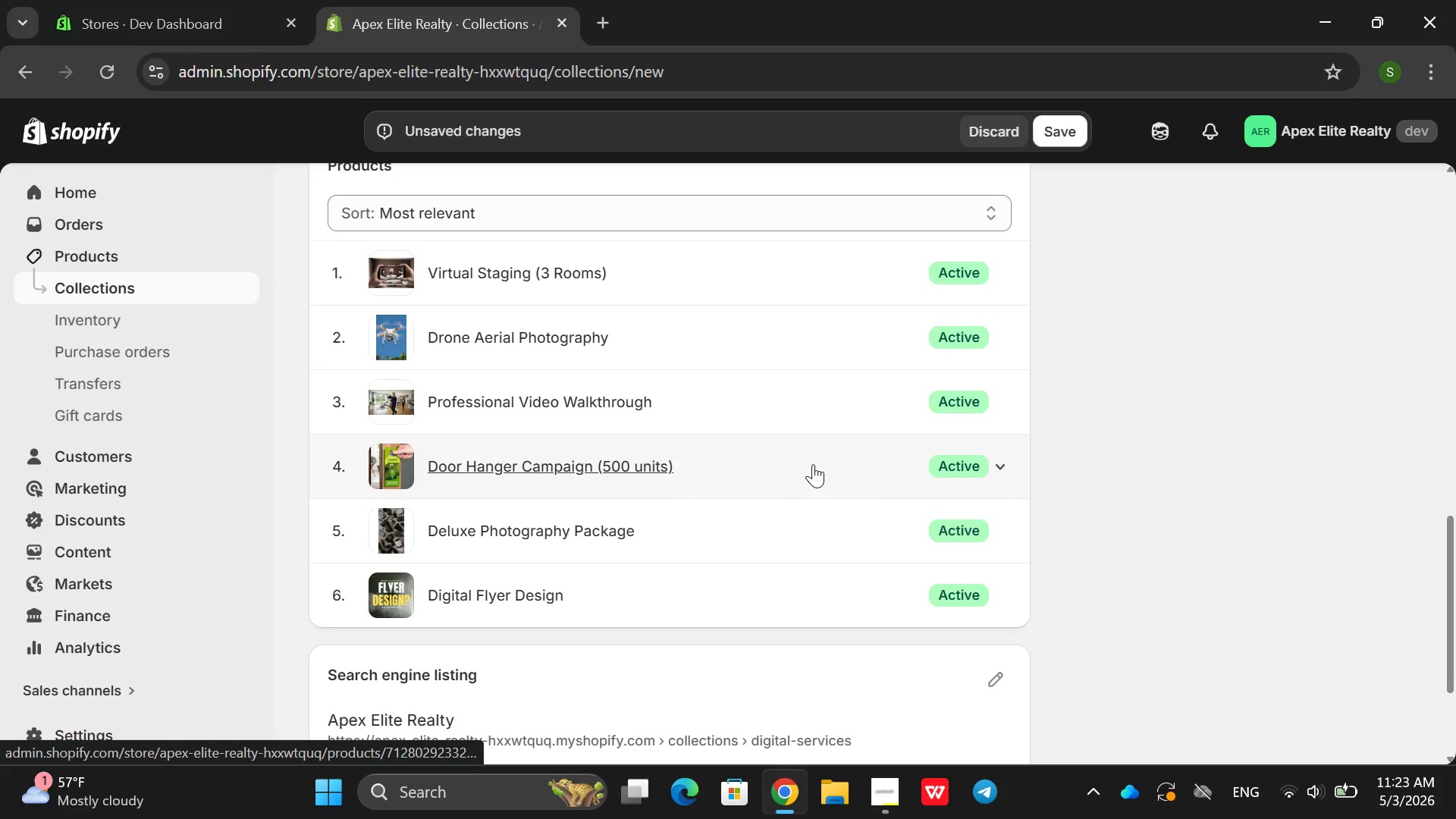 
wait(8.36)
 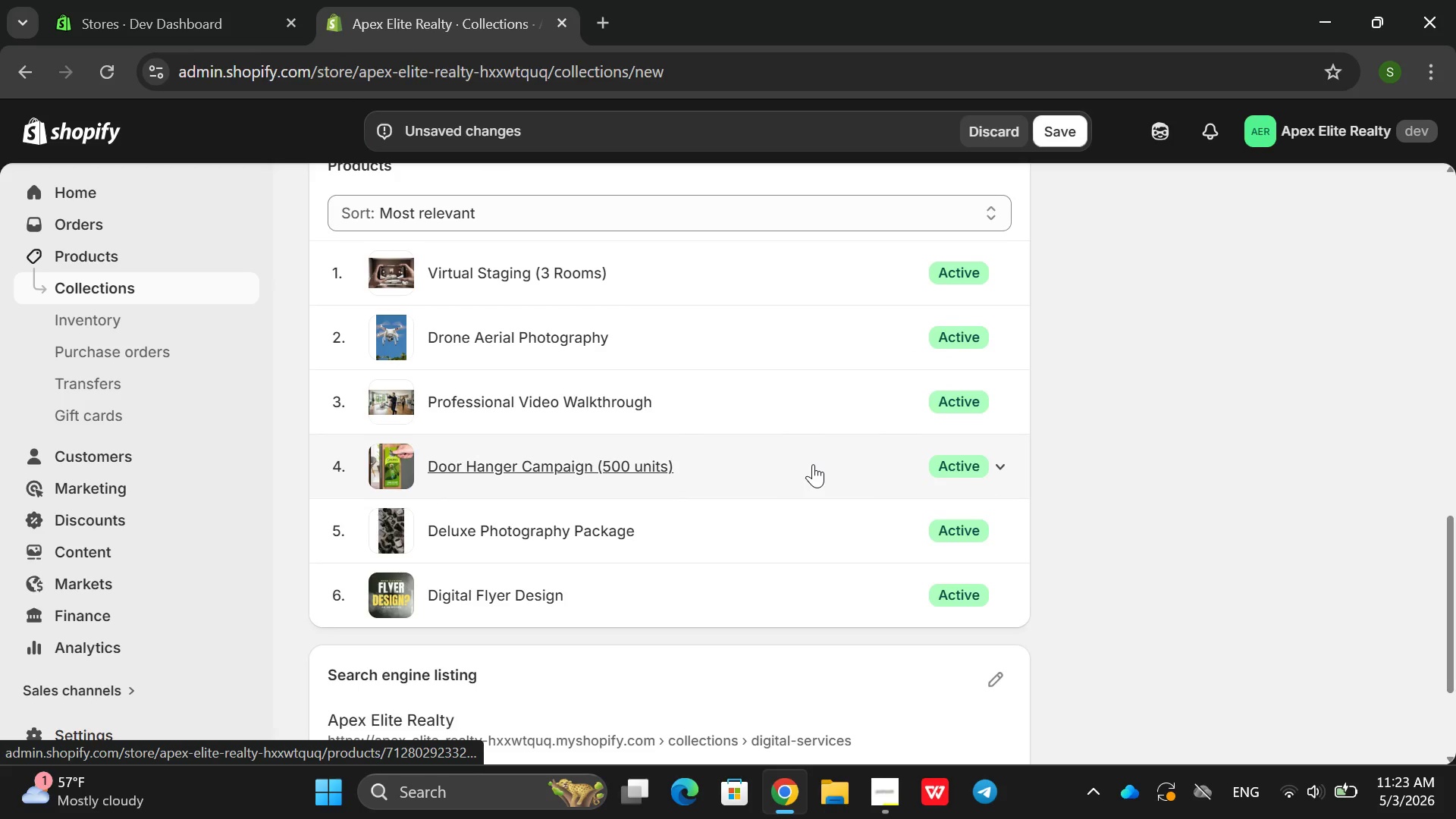 
key(Backspace)
key(Backspace)
type(line)
key(Backspace)
key(Backspace)
key(Backspace)
key(Backspace)
key(Backspace)
key(Backspace)
type(Fa)
 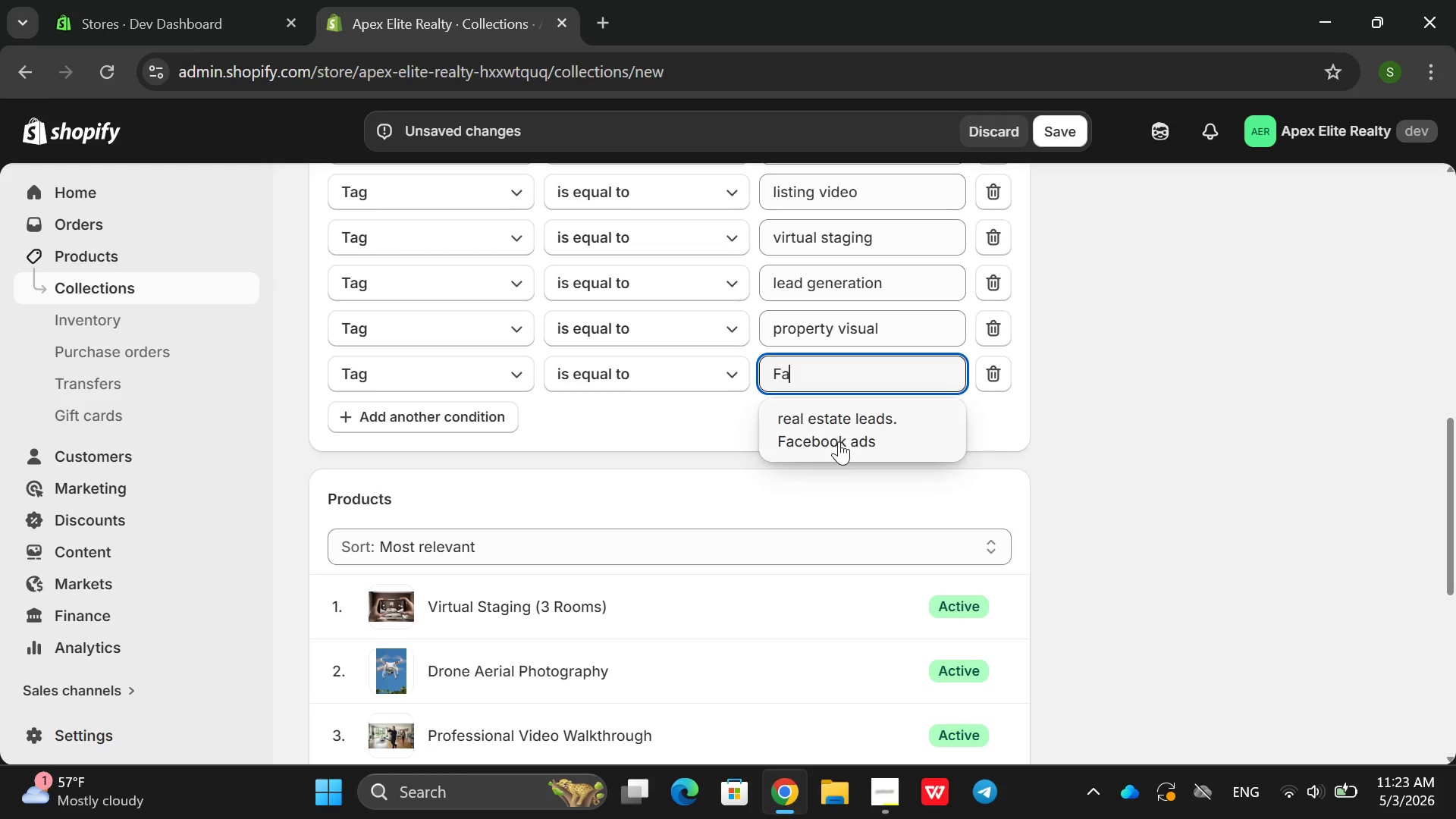 
left_click([840, 440])
 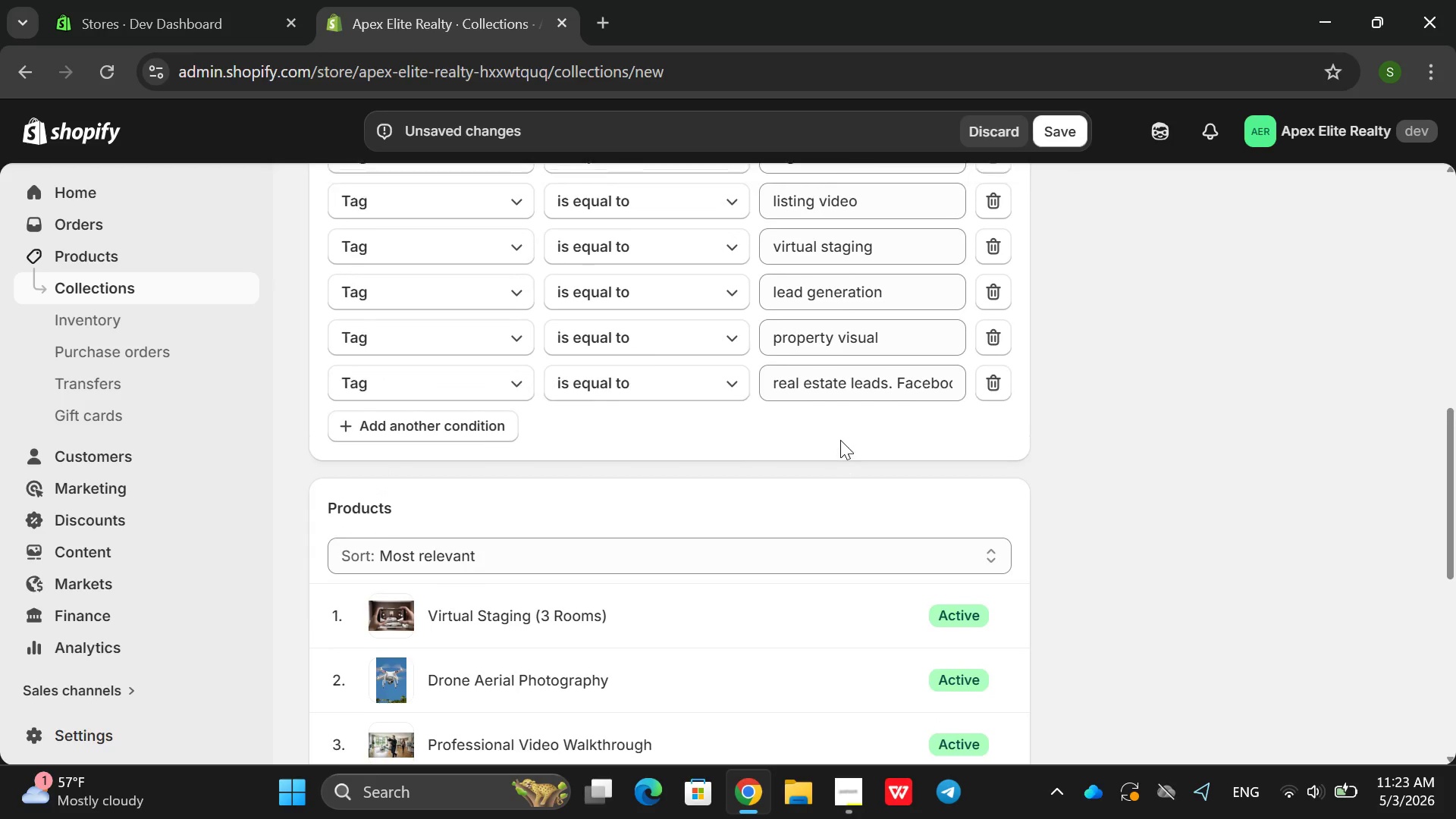 
left_click([416, 450])
 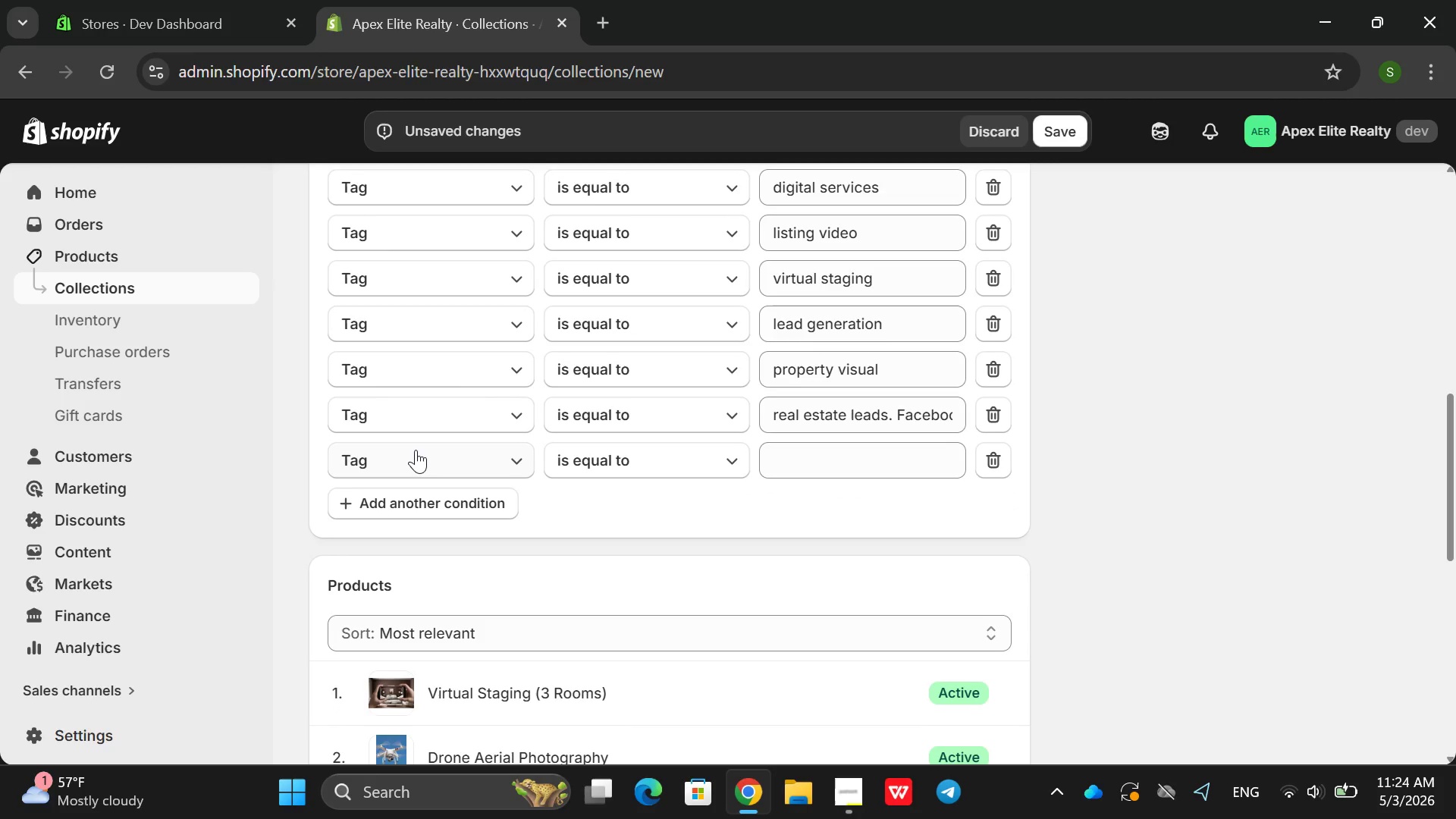 
left_click([827, 452])
 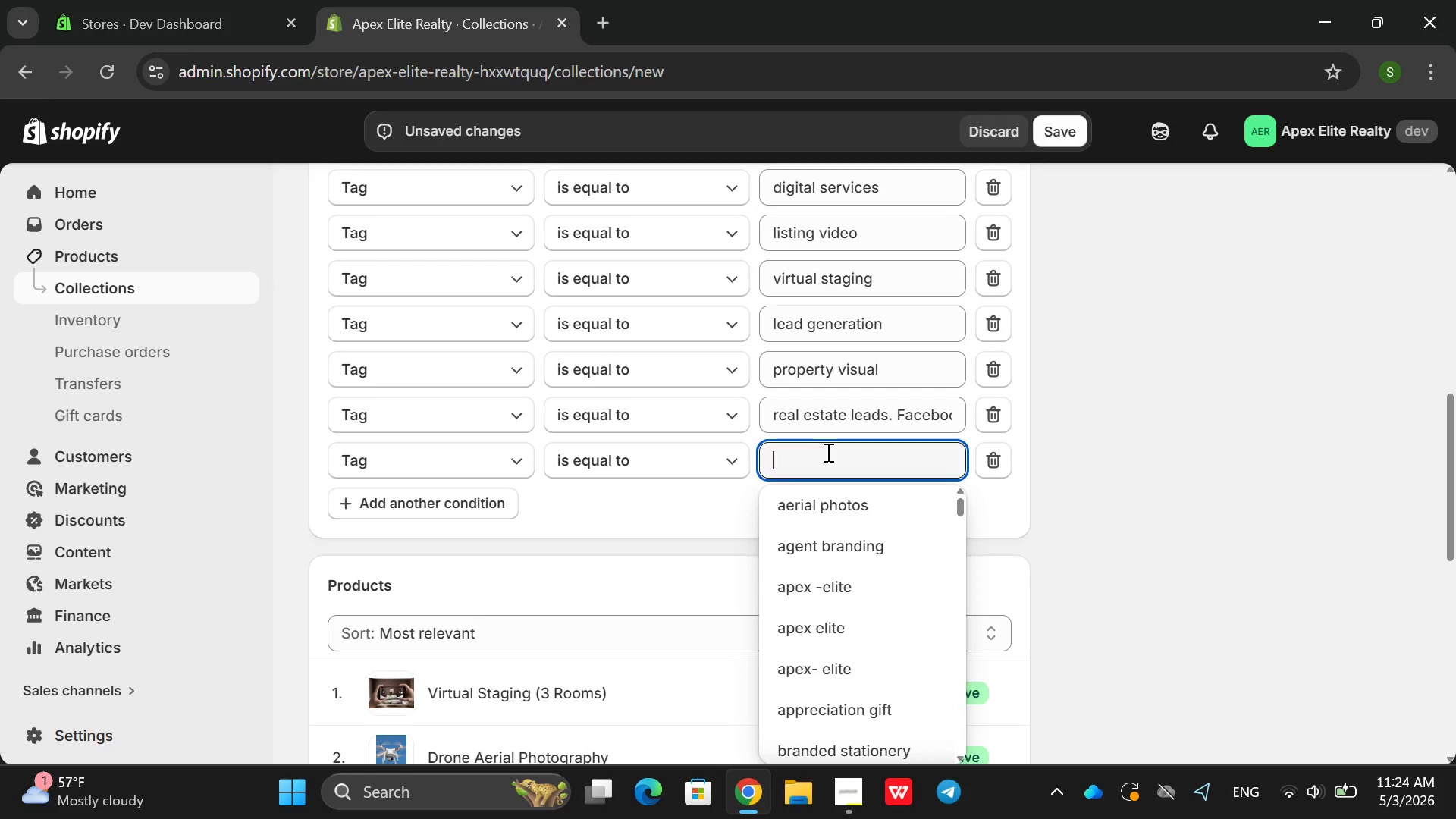 
type(soc)
 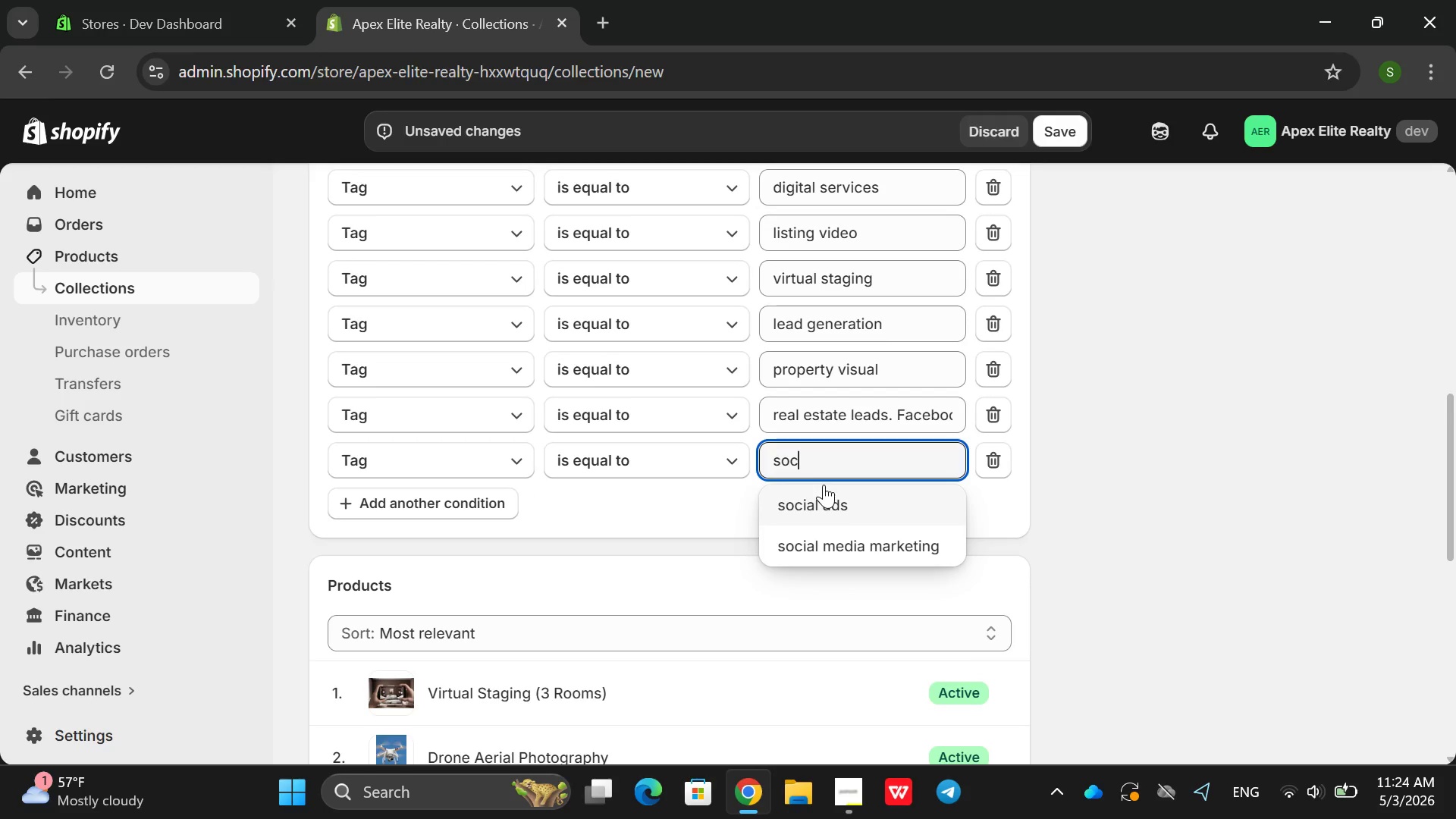 
left_click([821, 493])
 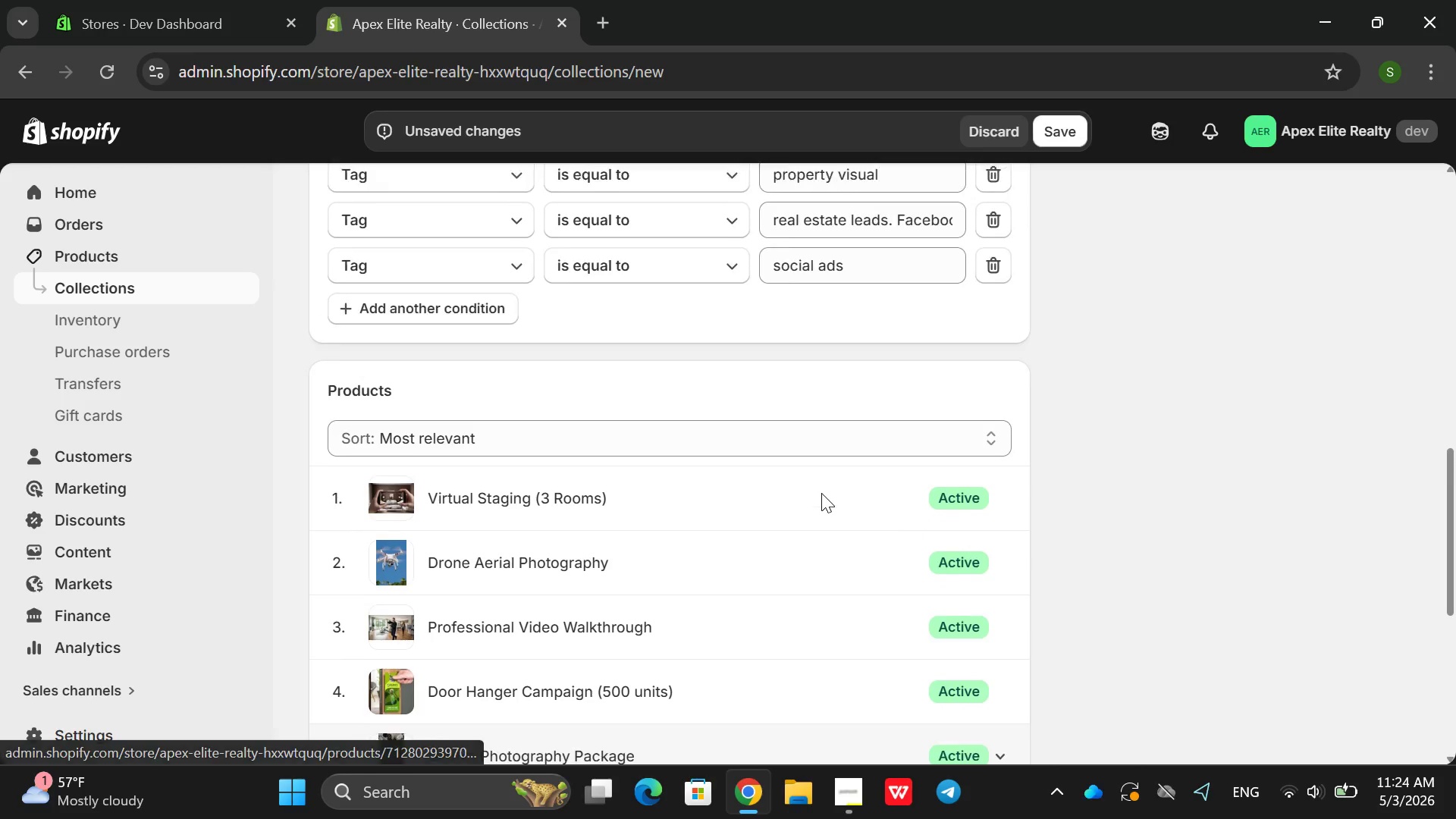 
left_click([435, 347])
 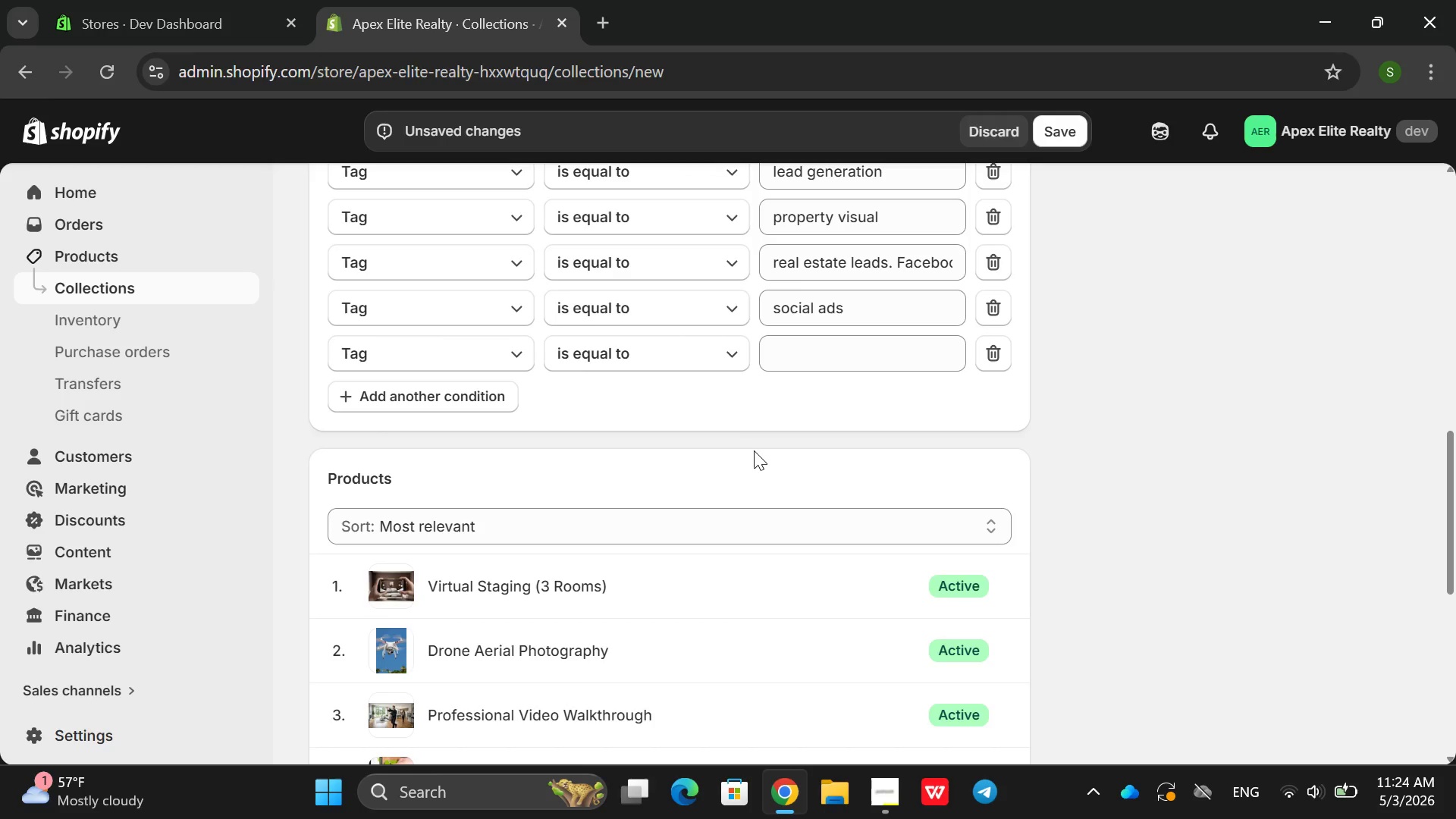 
wait(11.66)
 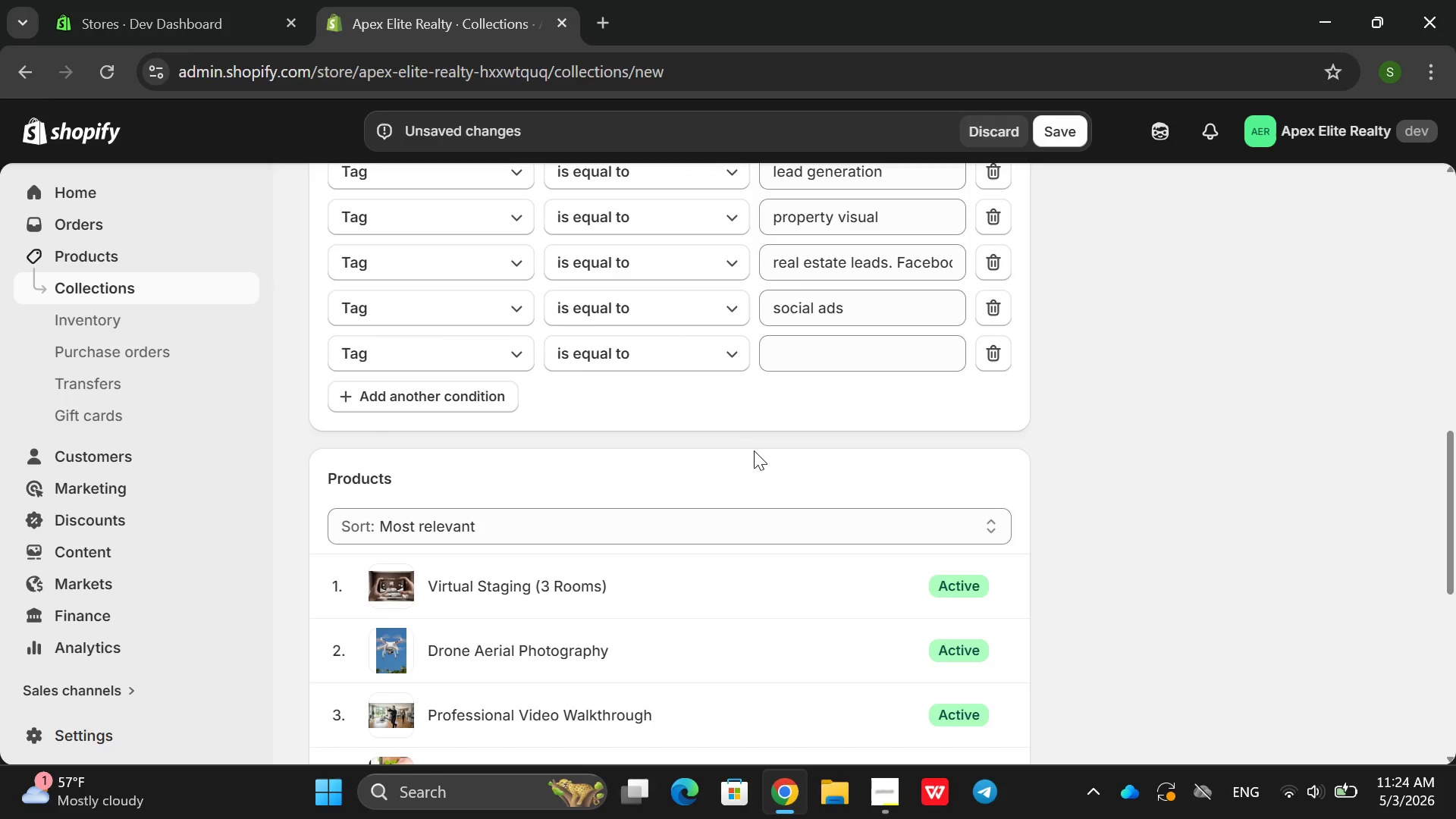 
left_click([1003, 488])
 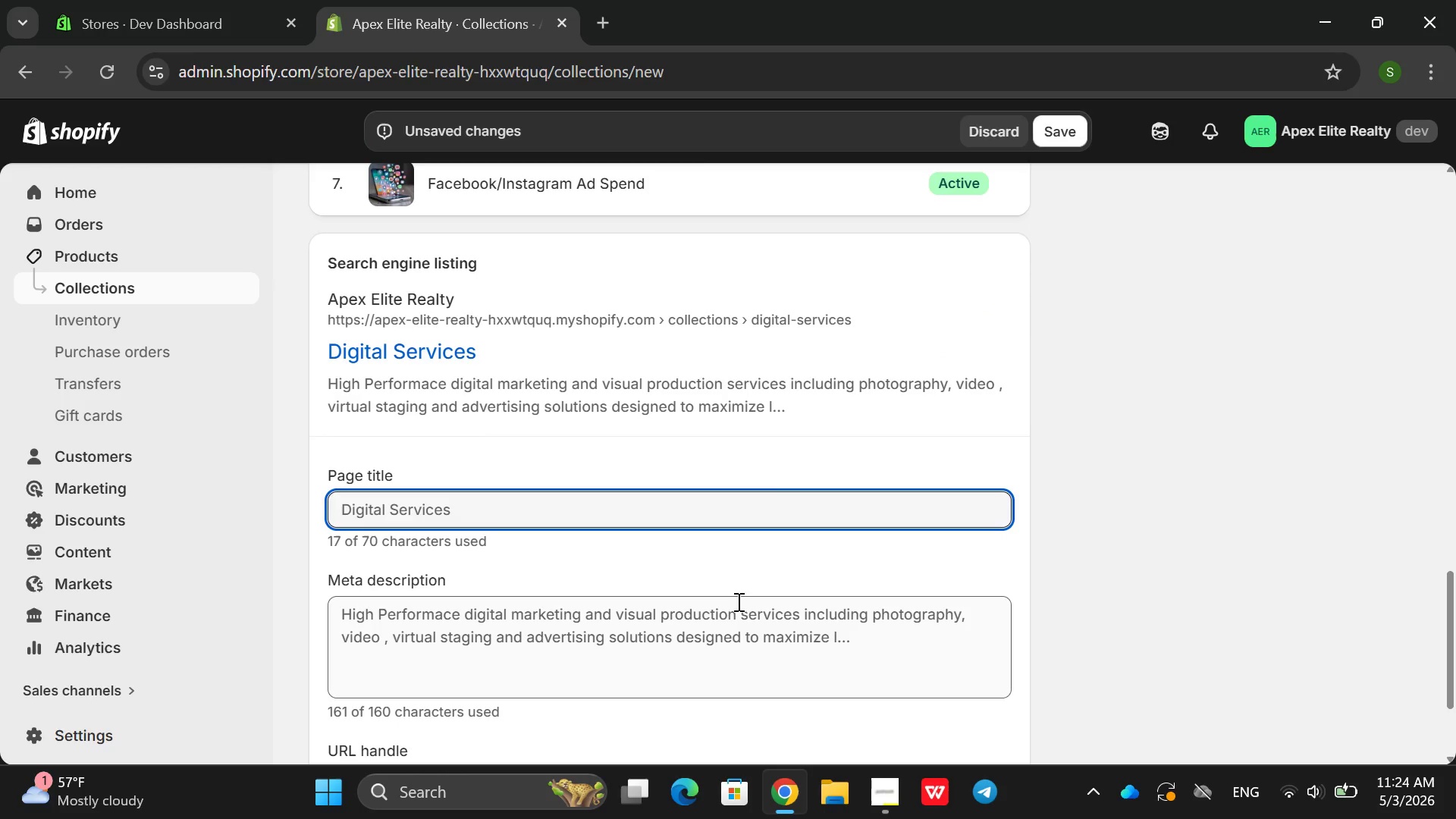 
double_click([717, 619])
 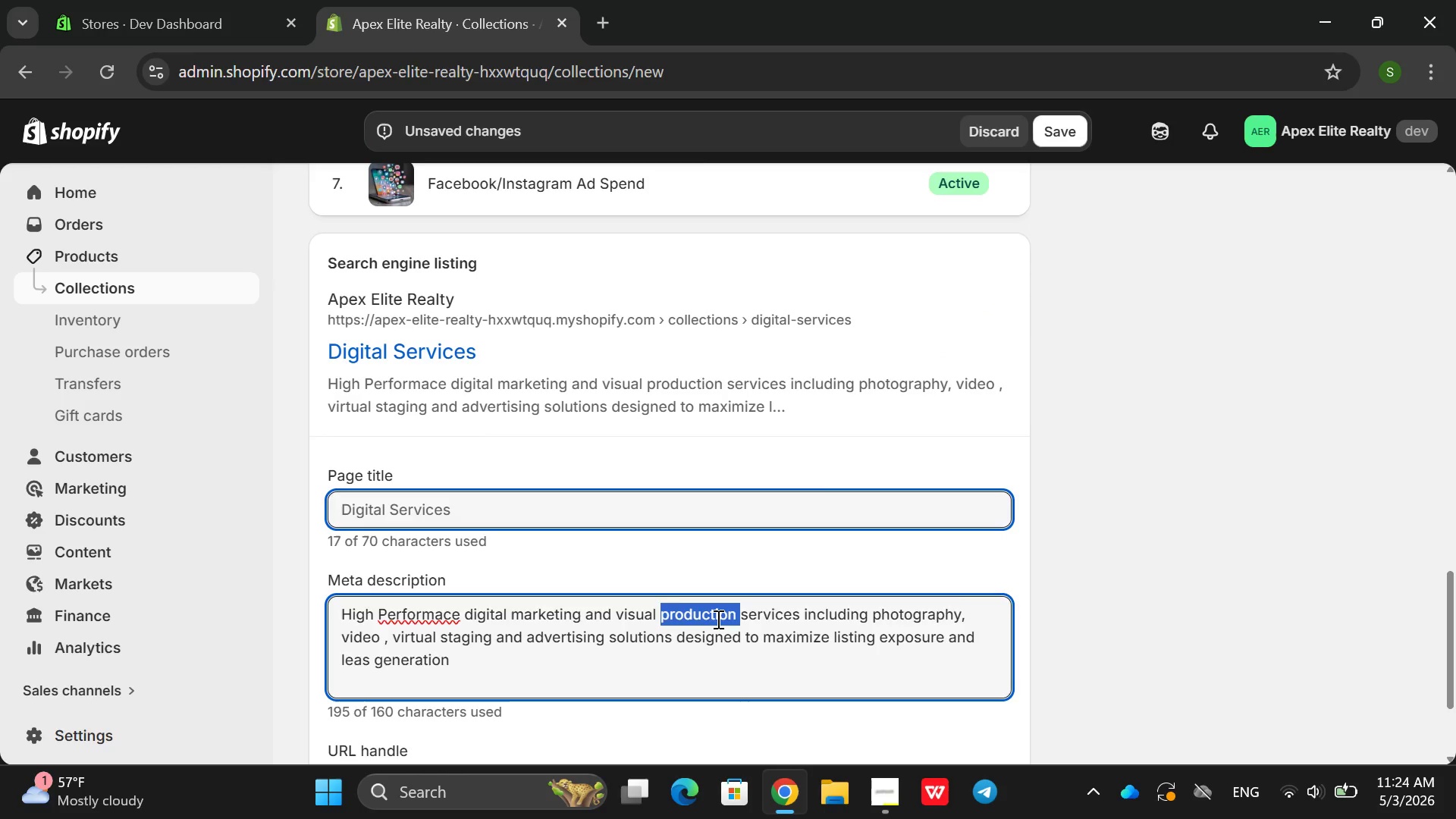 
triple_click([717, 619])
 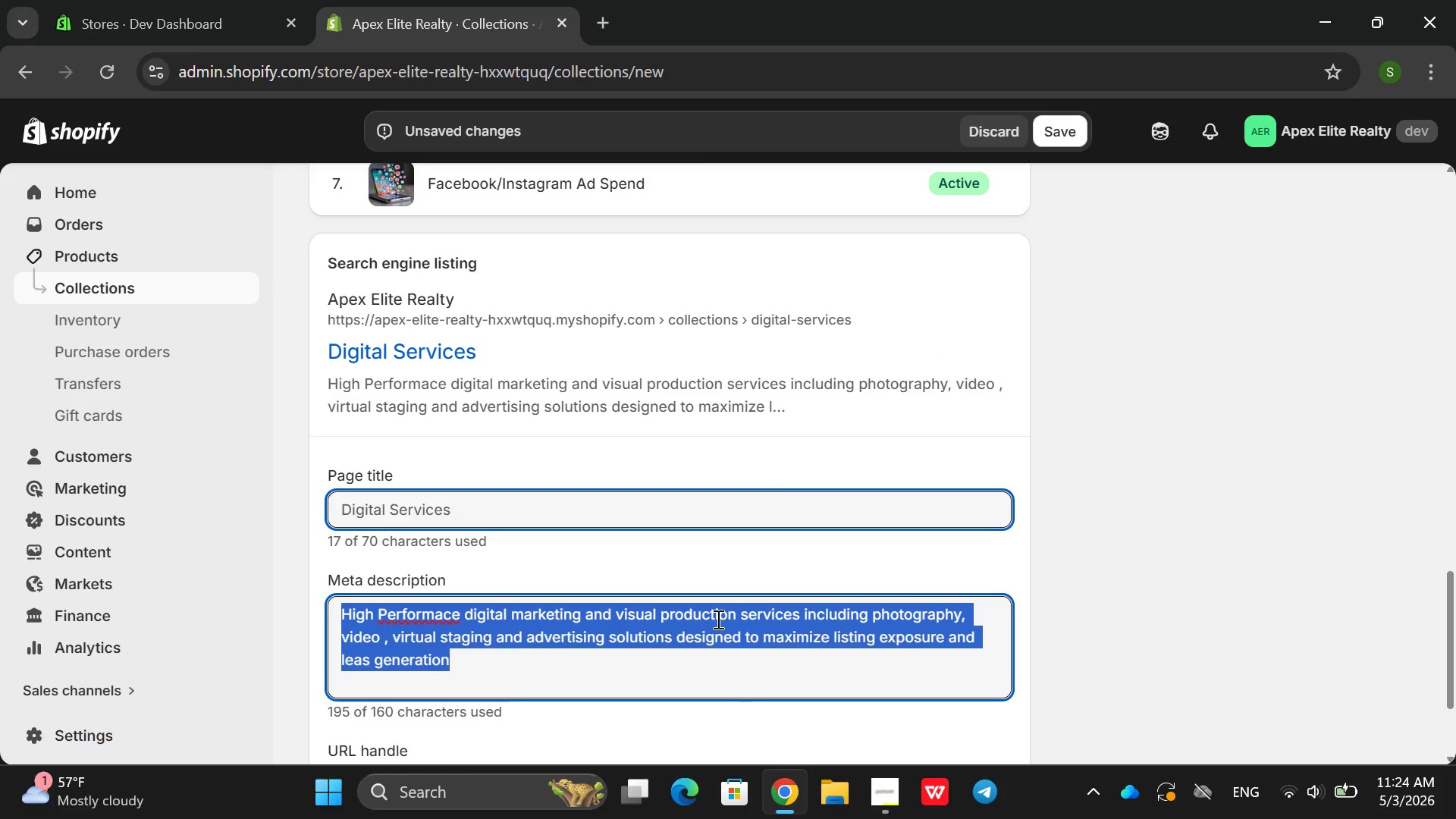 
key(Backspace)
 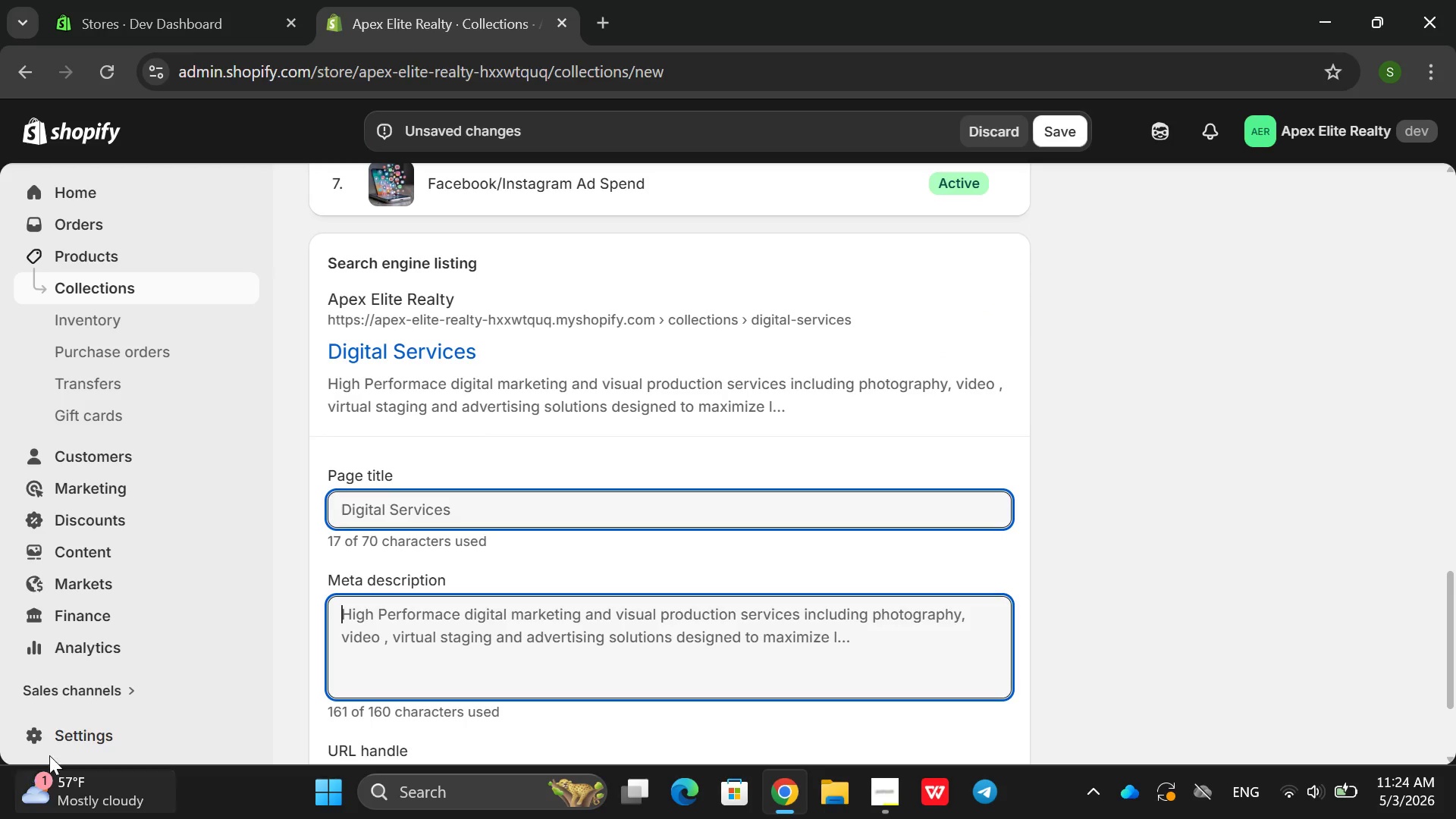 
type(a)
key(Backspace)
type(ADvanced )
key(Backspace)
key(Backspace)
key(Backspace)
type(dvanced fi)
key(Backspace)
key(Backspace)
type(digital markei)
key(Backspace)
type(tin g )
key(Backspace)
key(Backspace)
key(Backspace)
type(g for real estate listing incli)
key(Backspace)
type(duing)
key(Backspace)
key(Backspace)
key(Backspace)
key(Backspace)
type(ing )
key(Backspace)
key(Backspace)
key(Backspace)
key(Backspace)
key(Backspace)
type(uid)
key(Backspace)
key(Backspace)
type(ding photographym)
key(Backspace)
type(, i)
key(Backspace)
type(video ws)
key(Backspace)
type(alkthourh)
key(Backspace)
key(Backspace)
key(Backspace)
key(Backspace)
 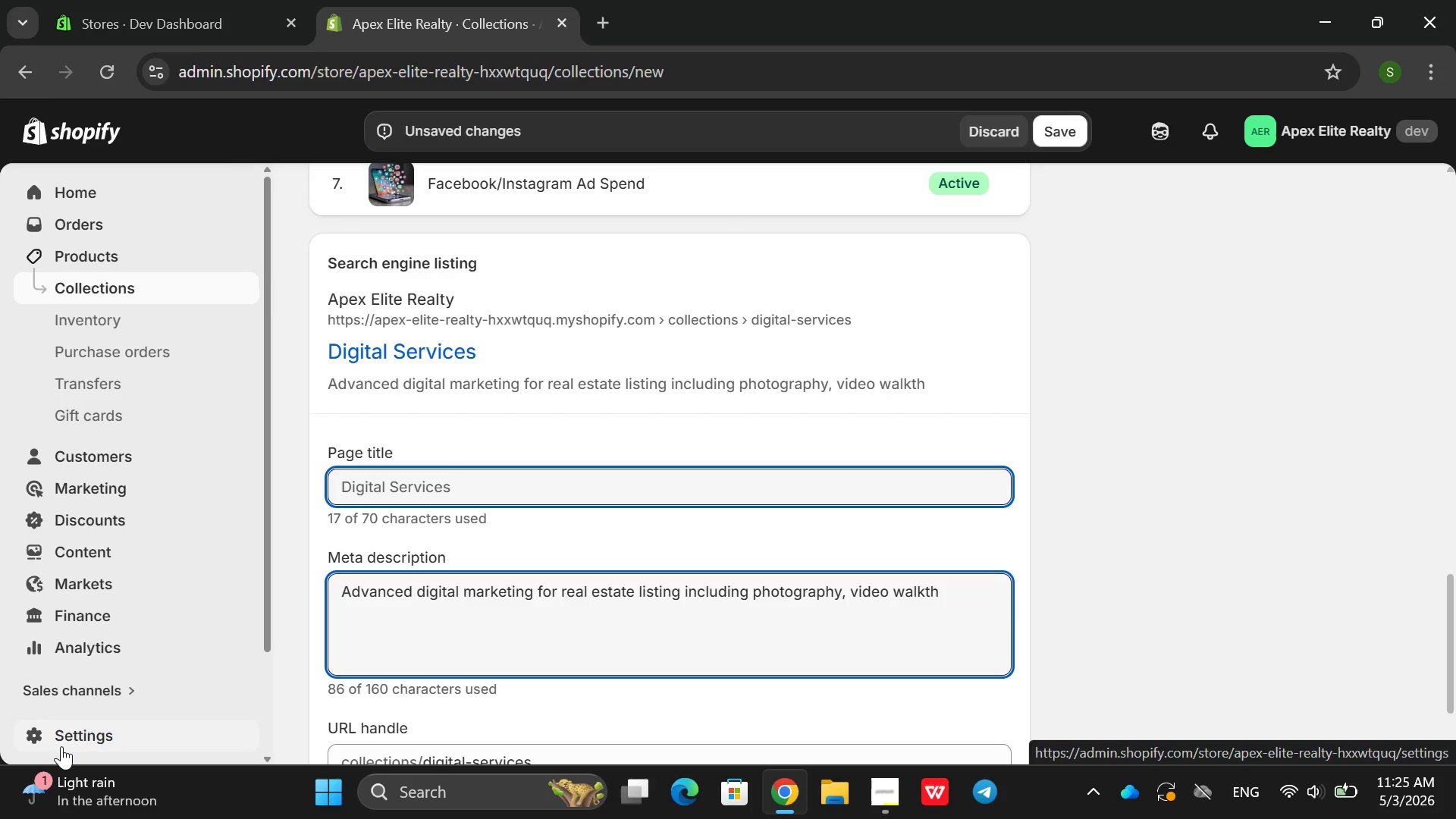 
wait(6.05)
 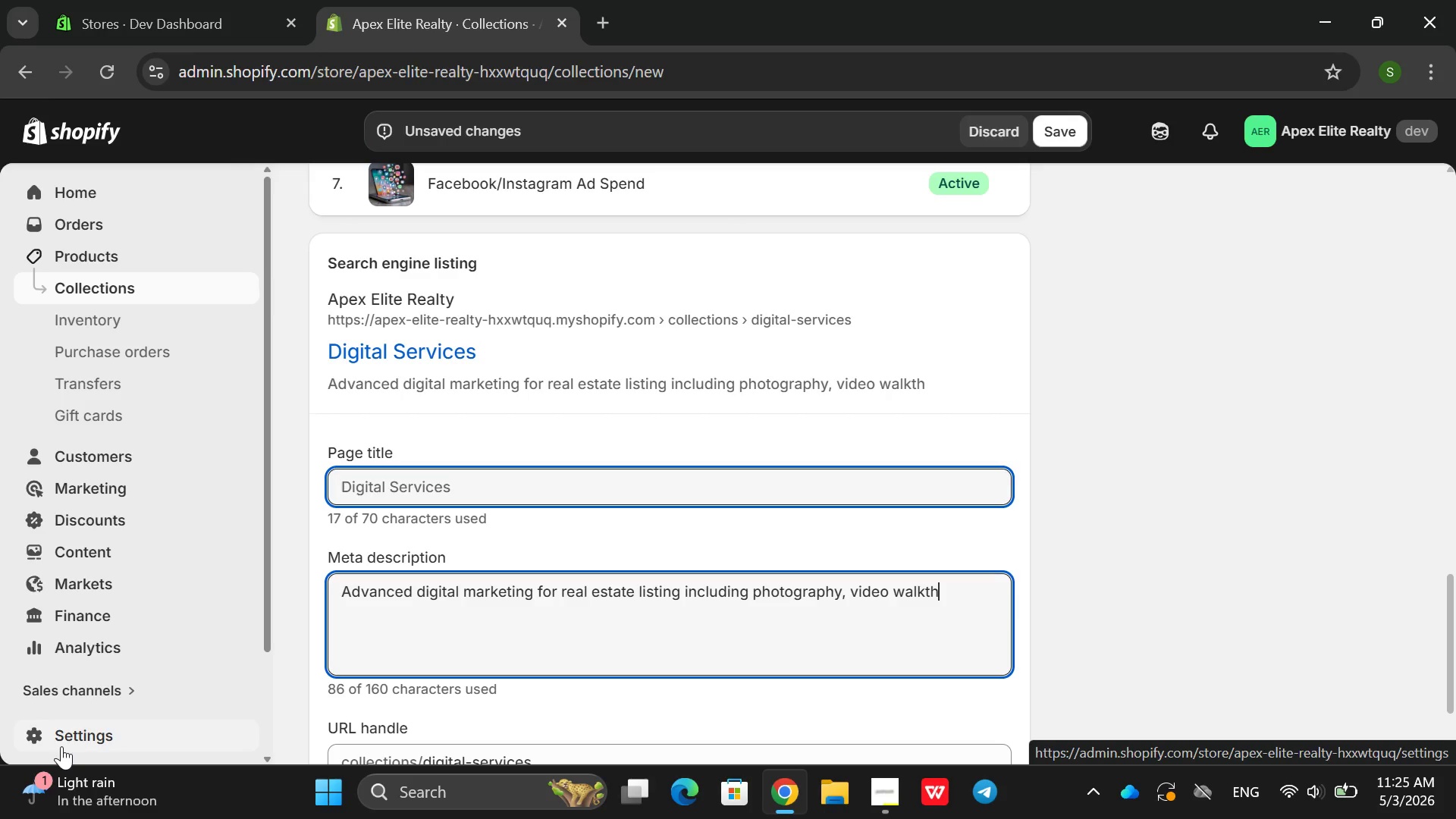 
type(roughs and vis)
 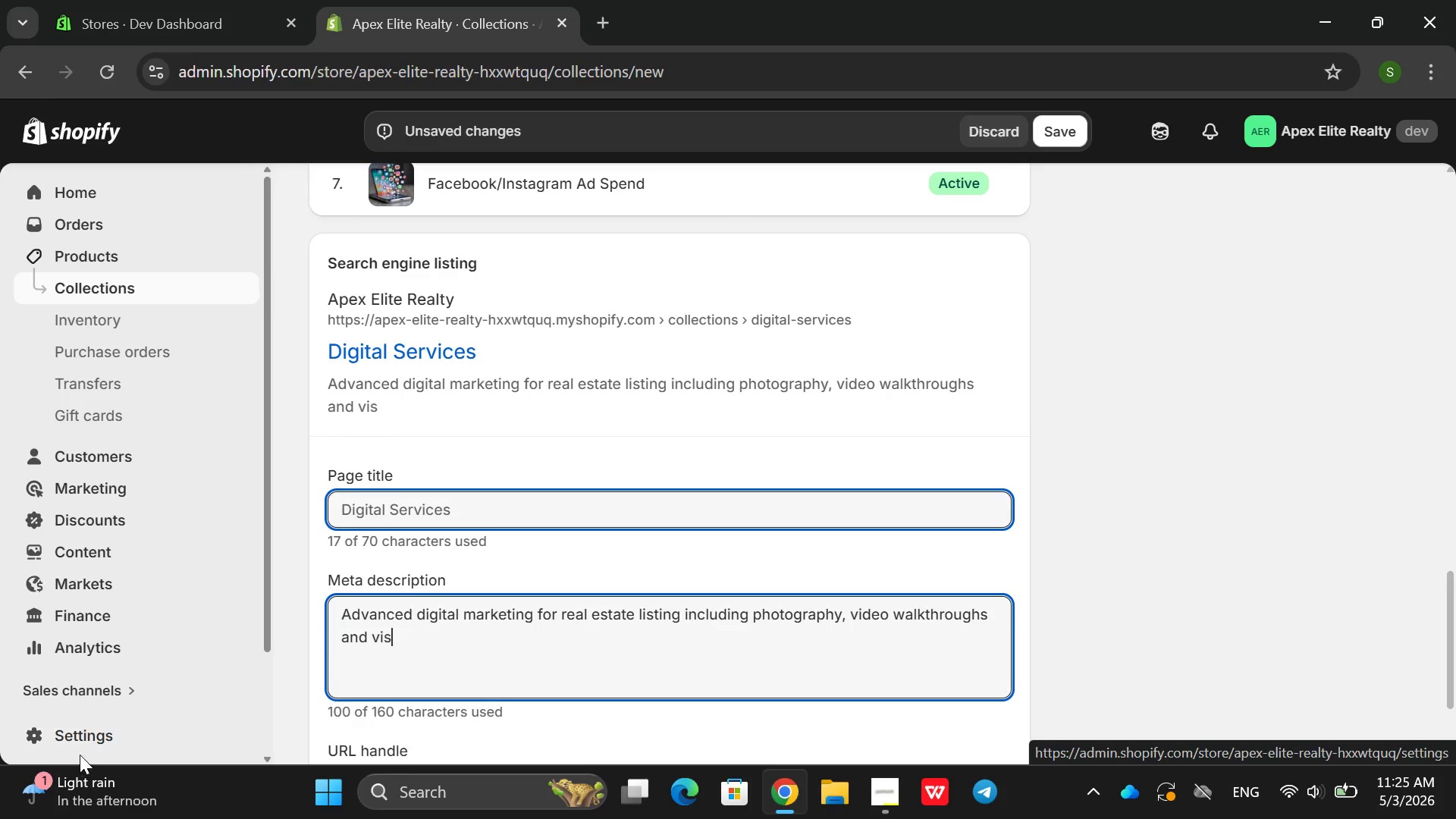 
type(ual staig)
key(Backspace)
type(g)
key(Backspace)
type(in)
key(Backspace)
key(Backspace)
type(ng )
key(Backspace)
key(Backspace)
key(Backspace)
key(Backspace)
type(ging )
 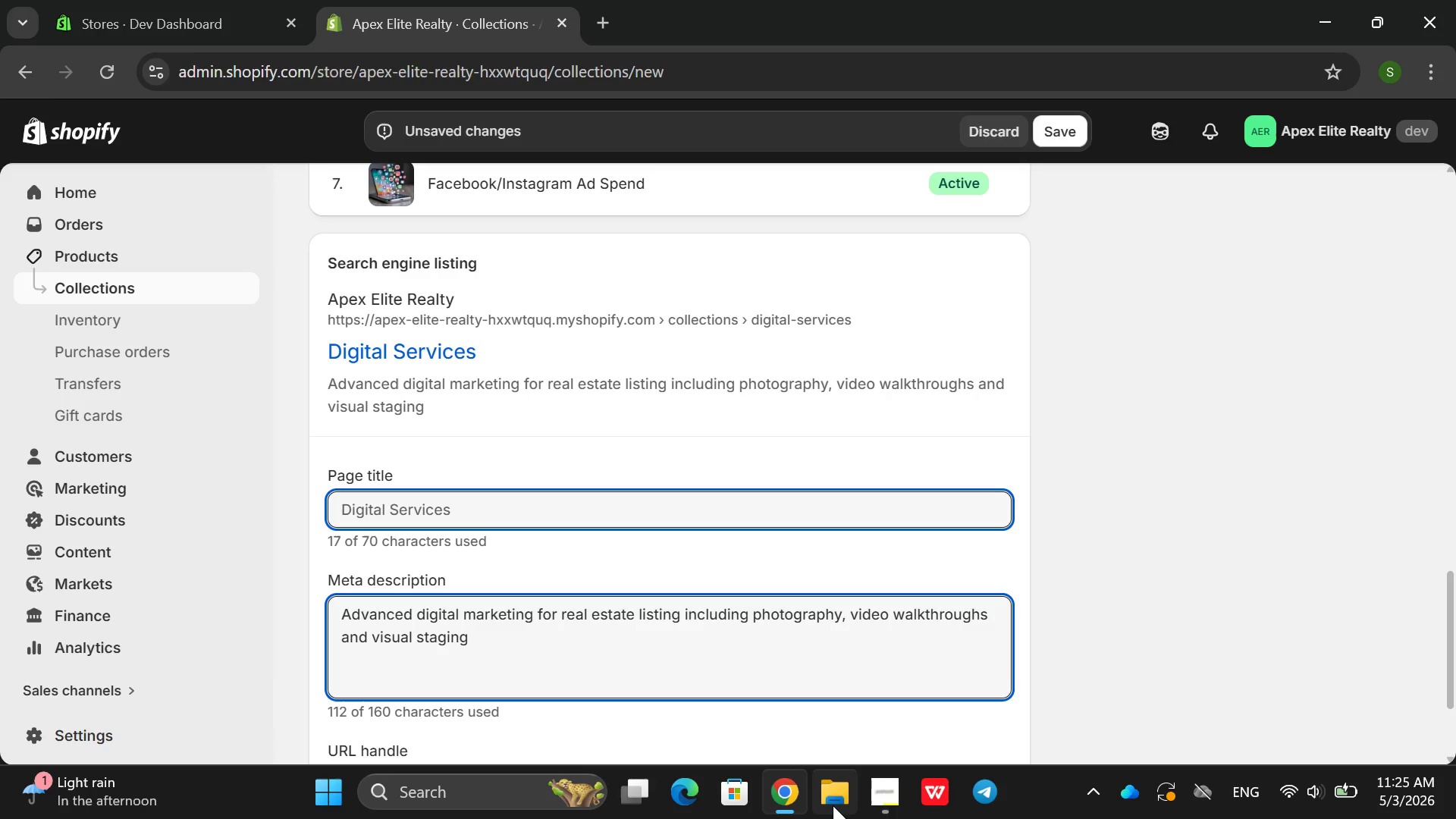 
mouse_move([986, 373])
 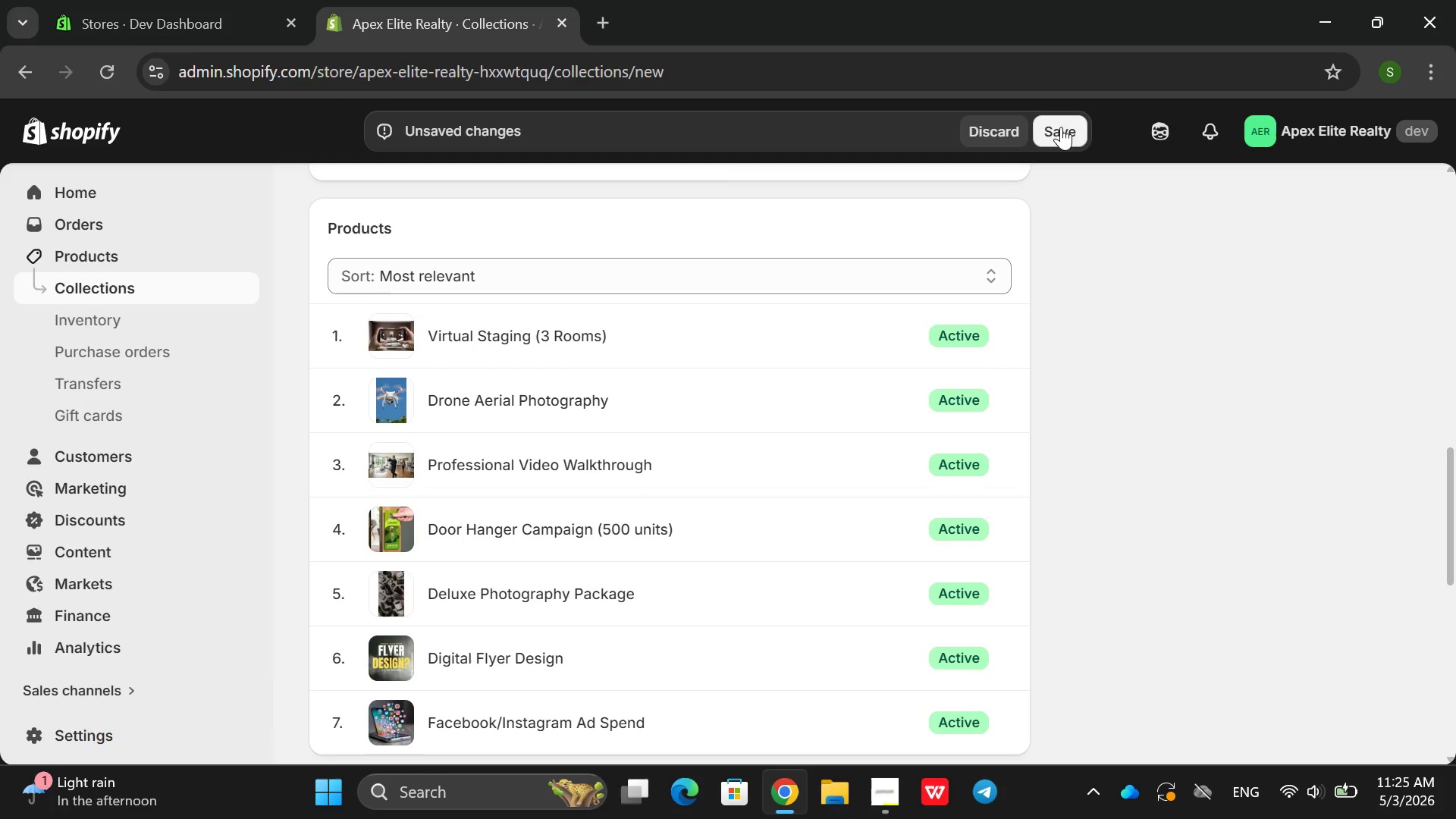 
left_click([1061, 127])
 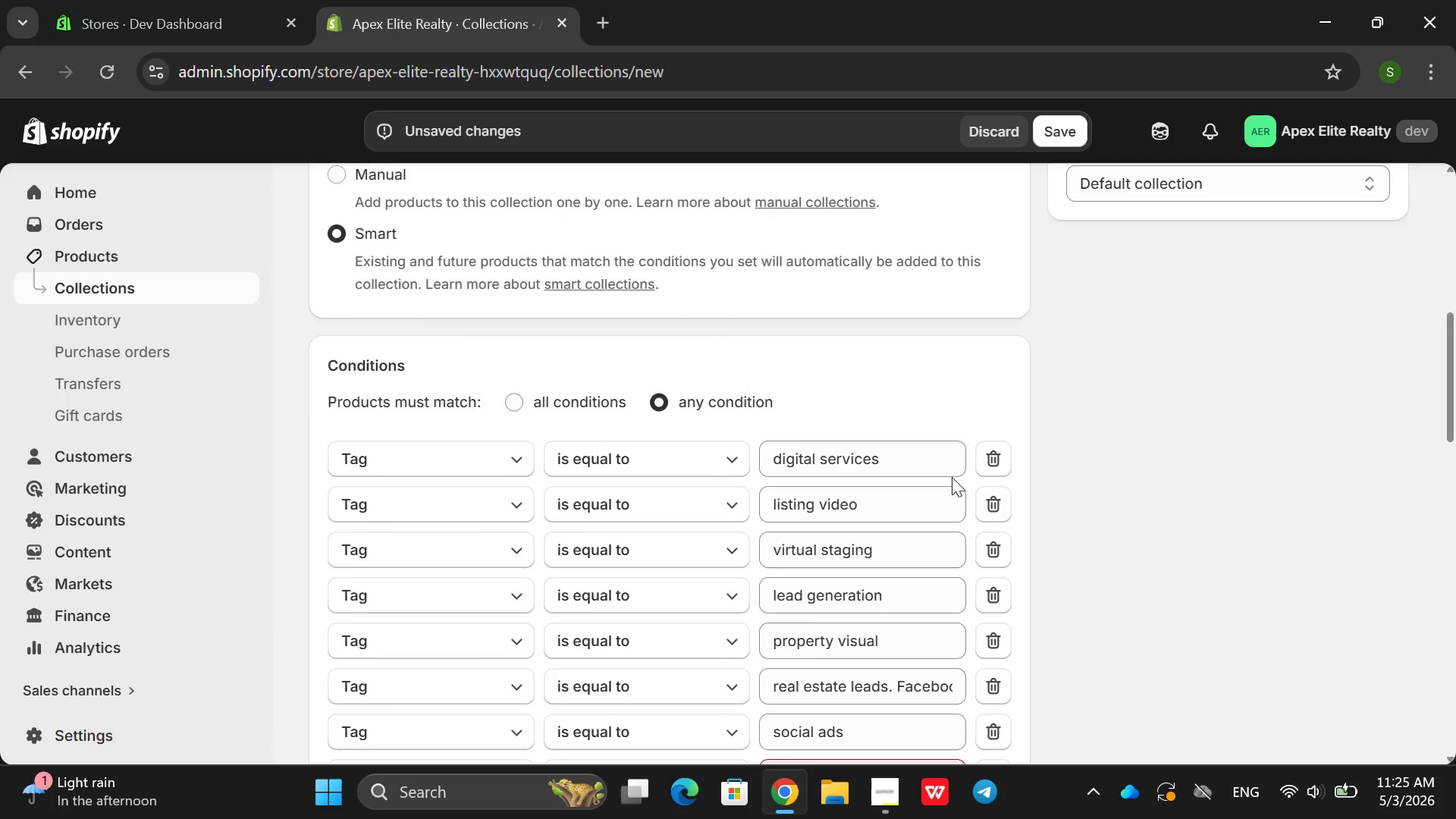 
wait(5.72)
 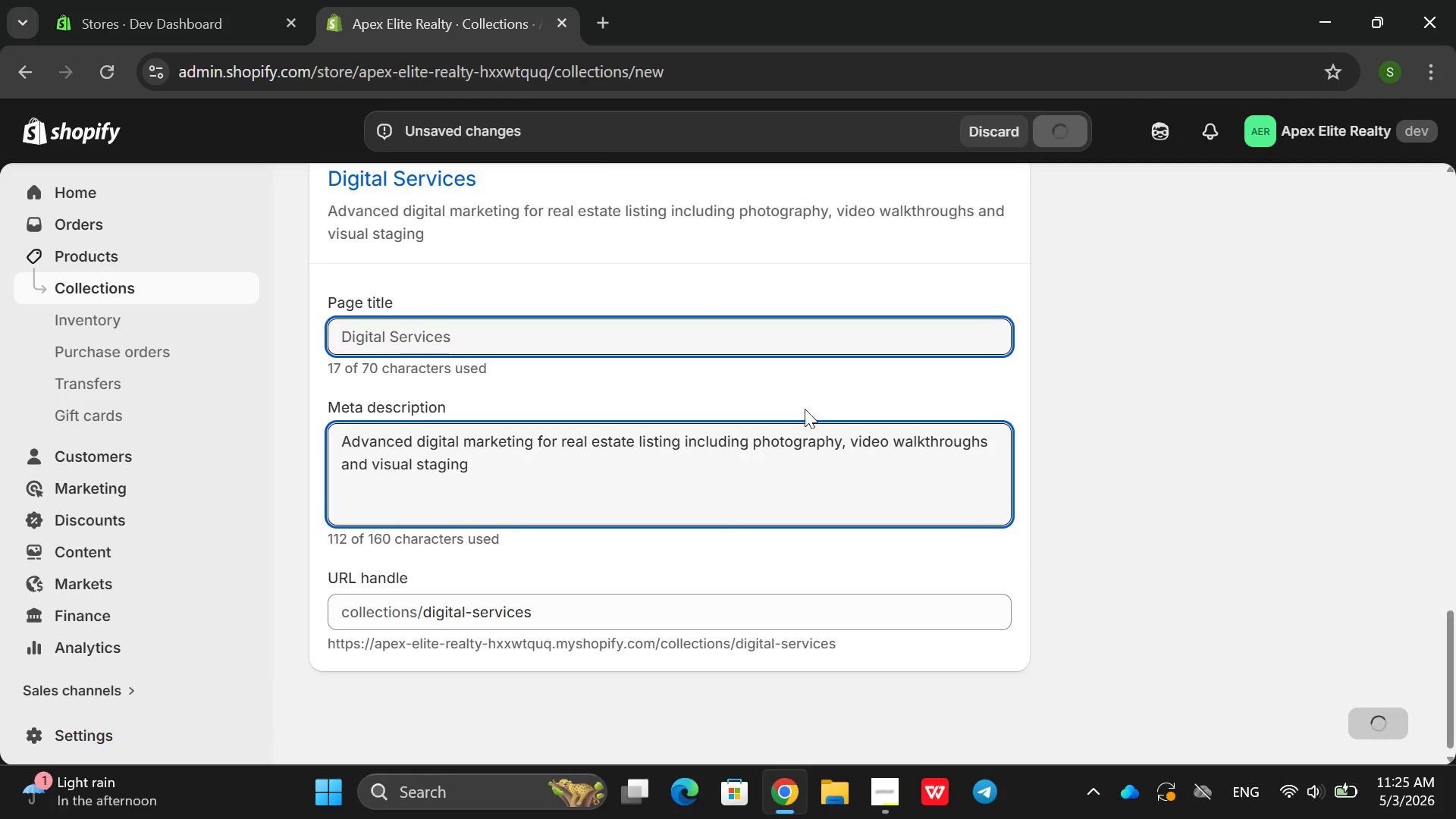 
left_click([999, 560])
 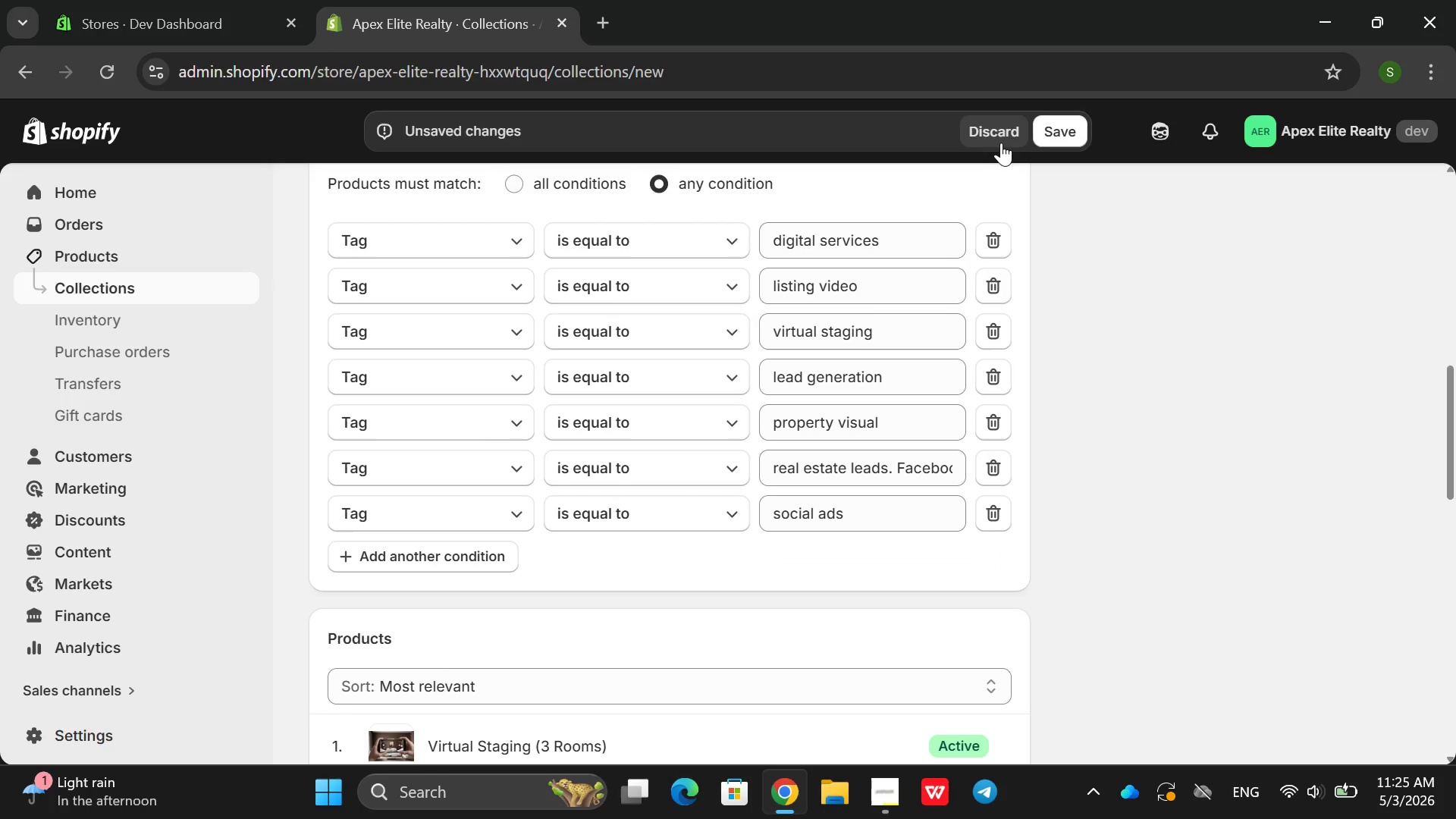 
left_click([1071, 124])
 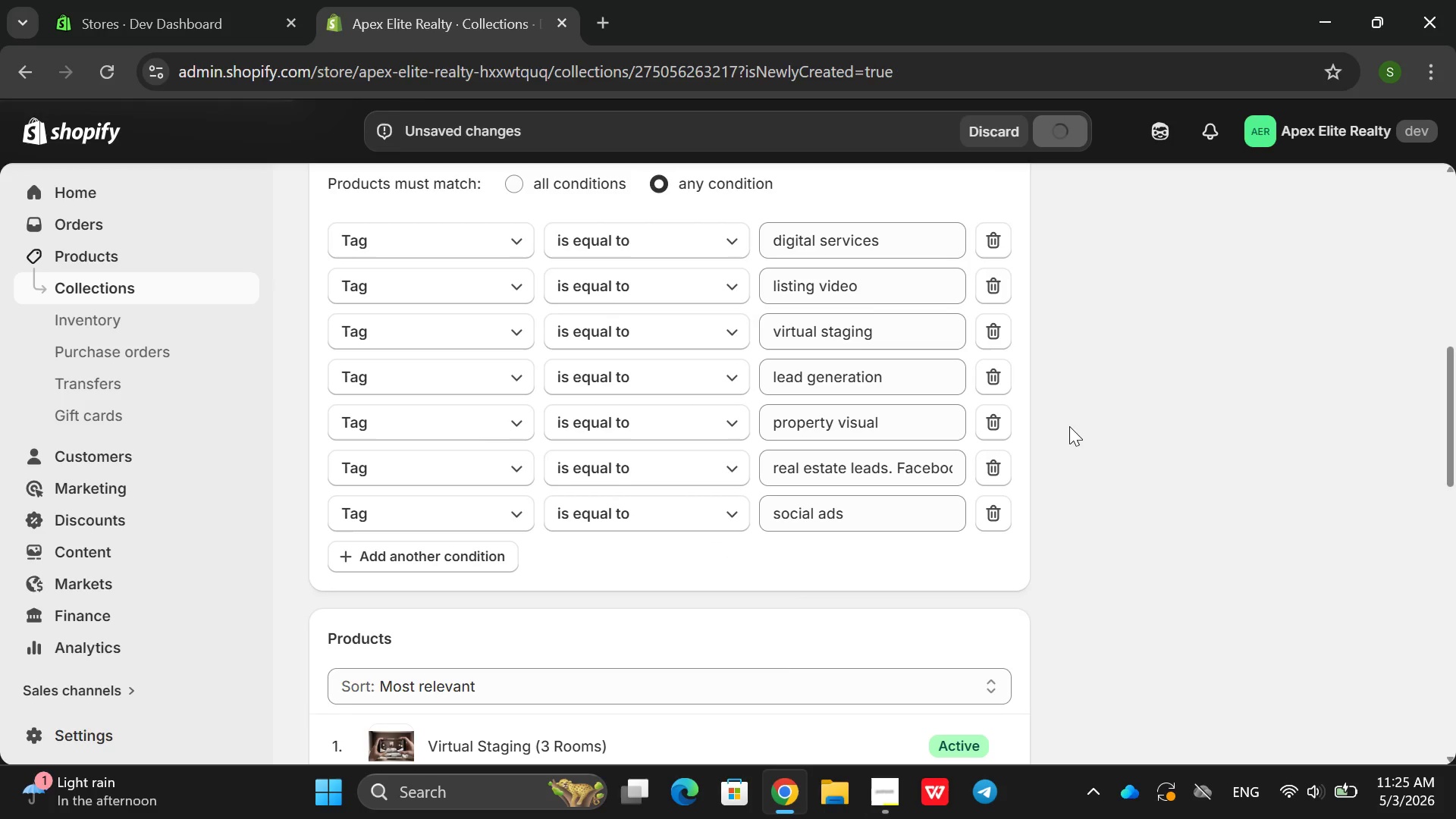 
left_click([882, 791])